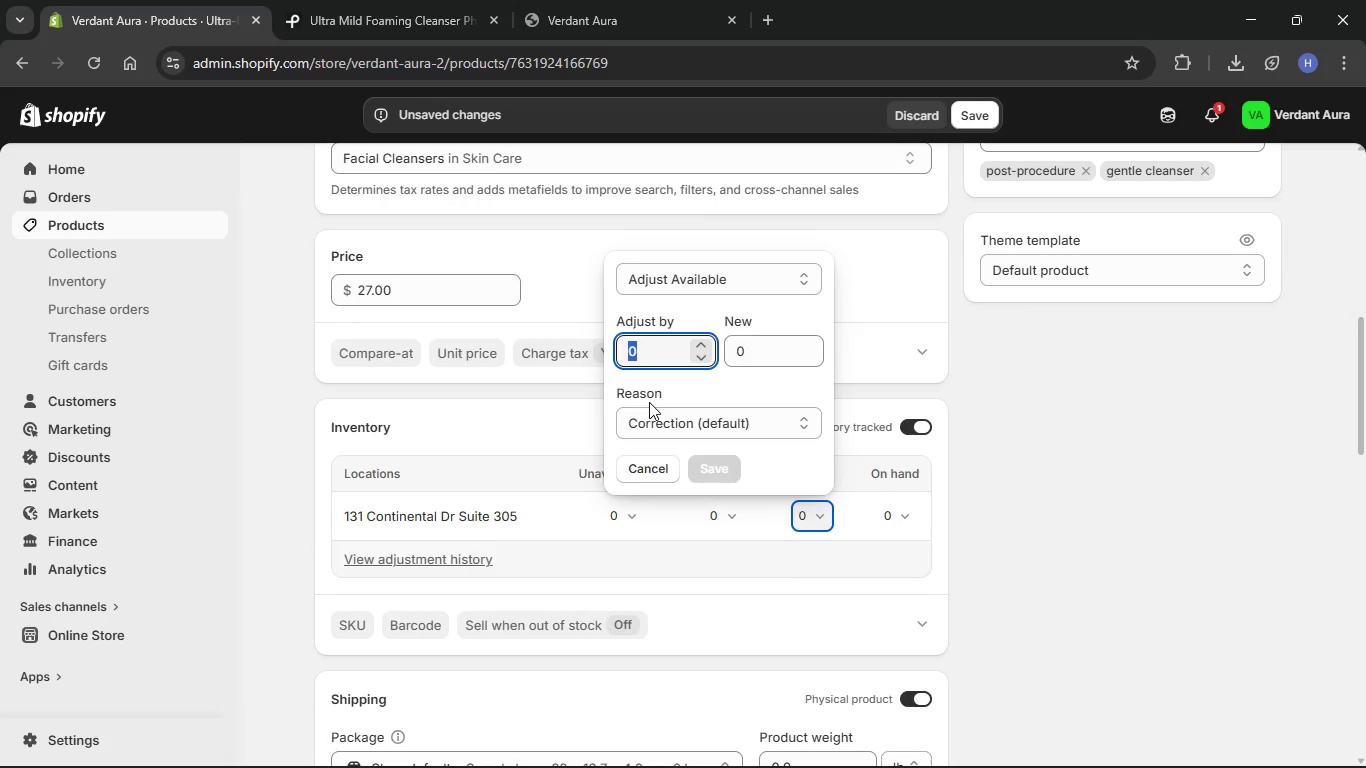 
key(Numpad1)
 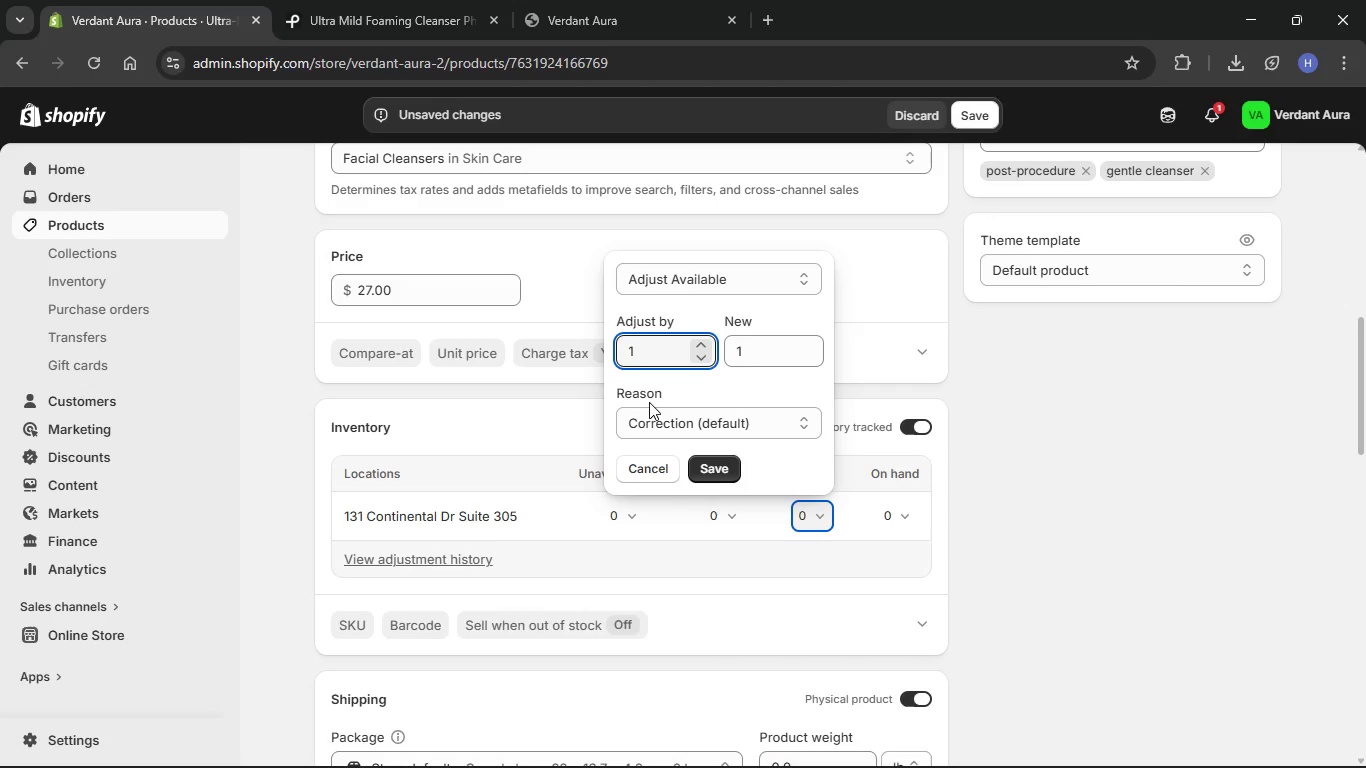 
key(Numpad8)
 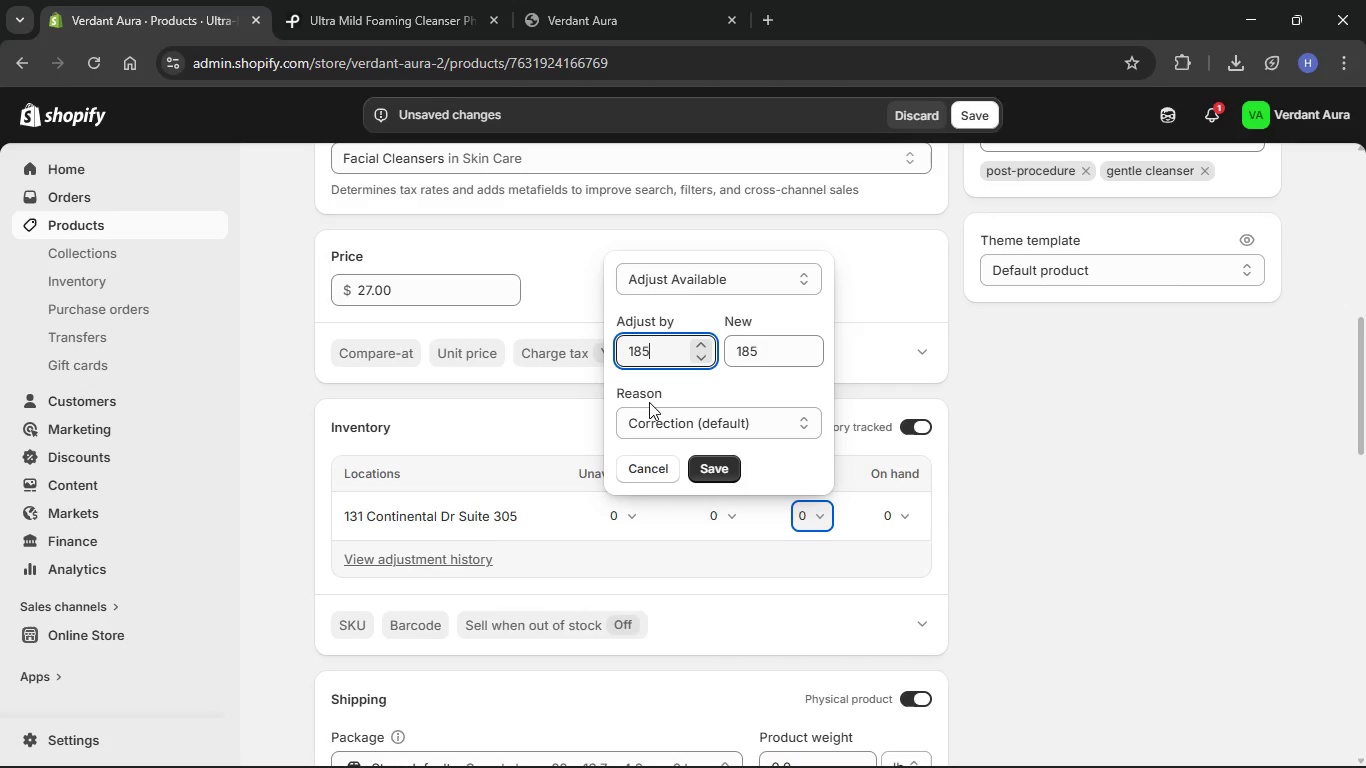 
key(Numpad5)
 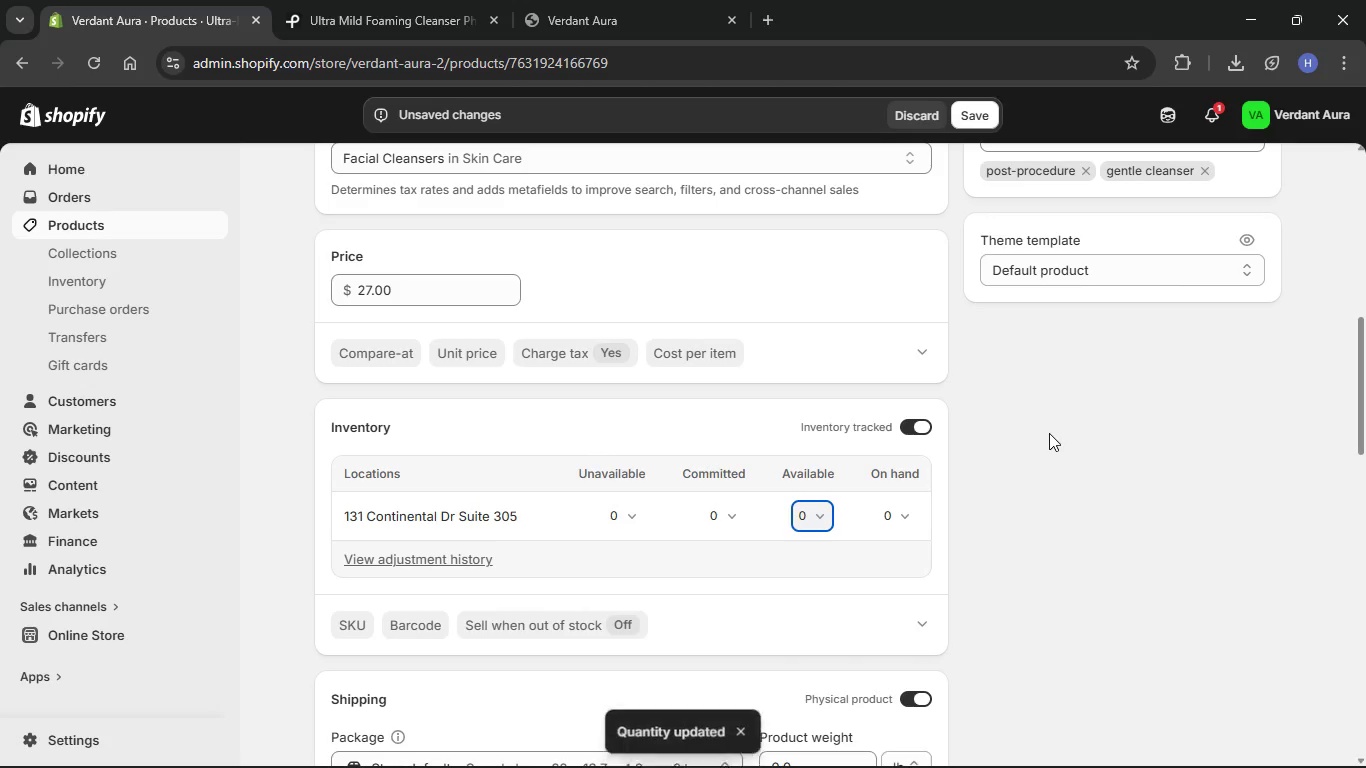 
scroll: coordinate [825, 437], scroll_direction: down, amount: 7.0
 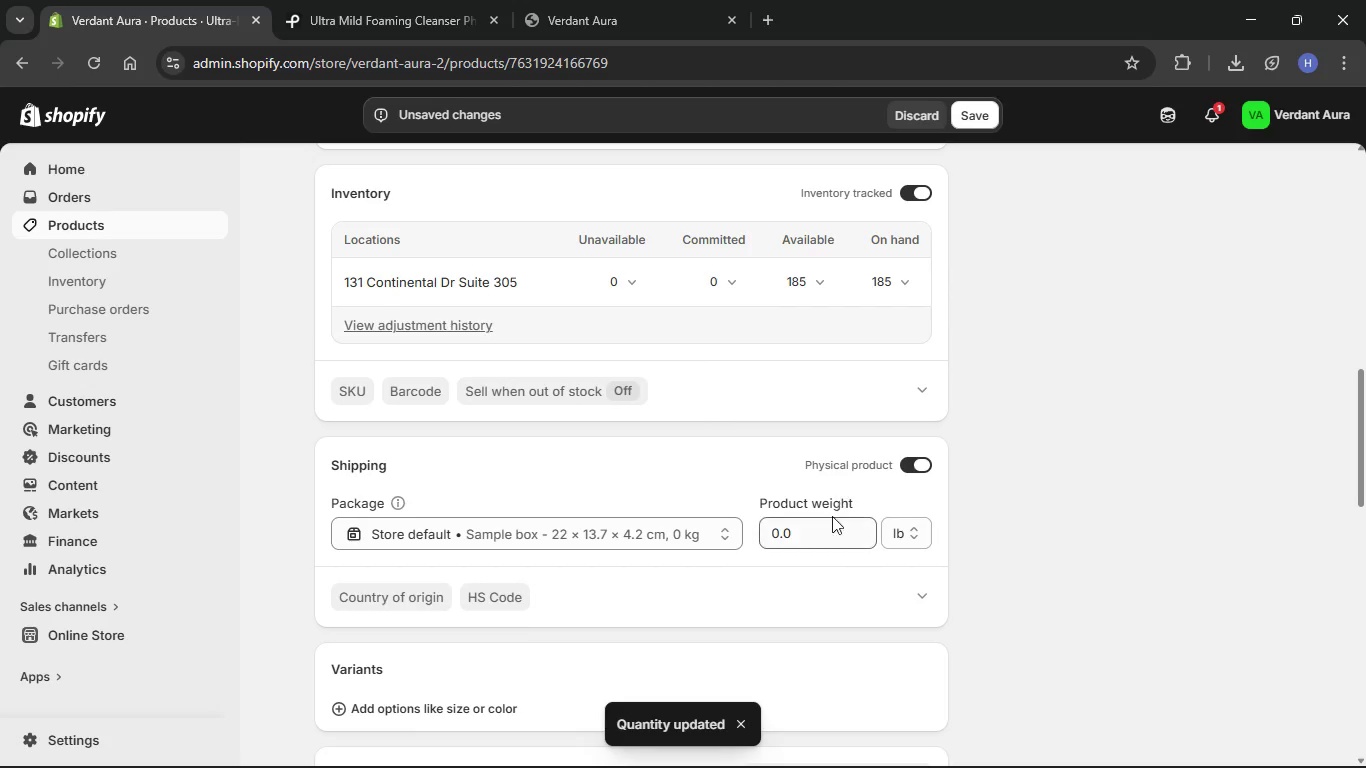 
left_click([822, 538])
 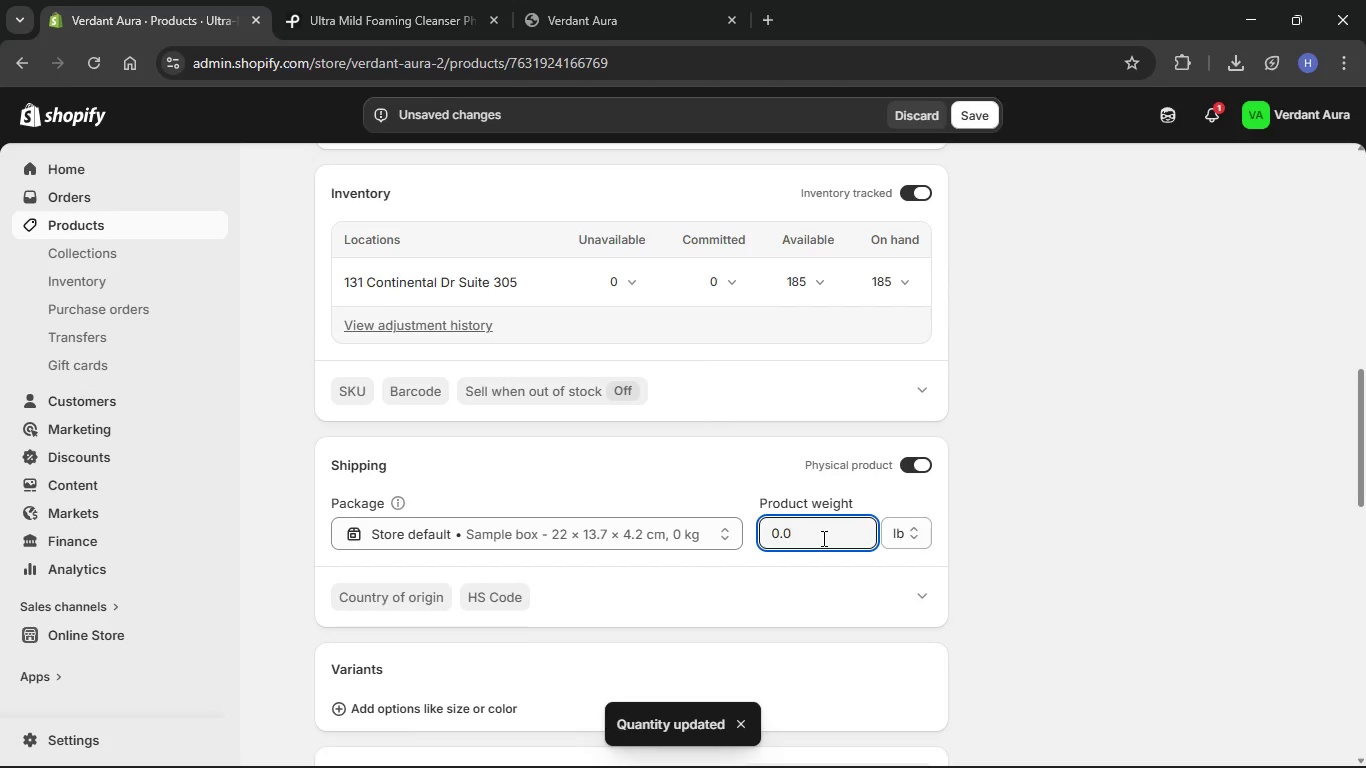 
key(Backspace)
 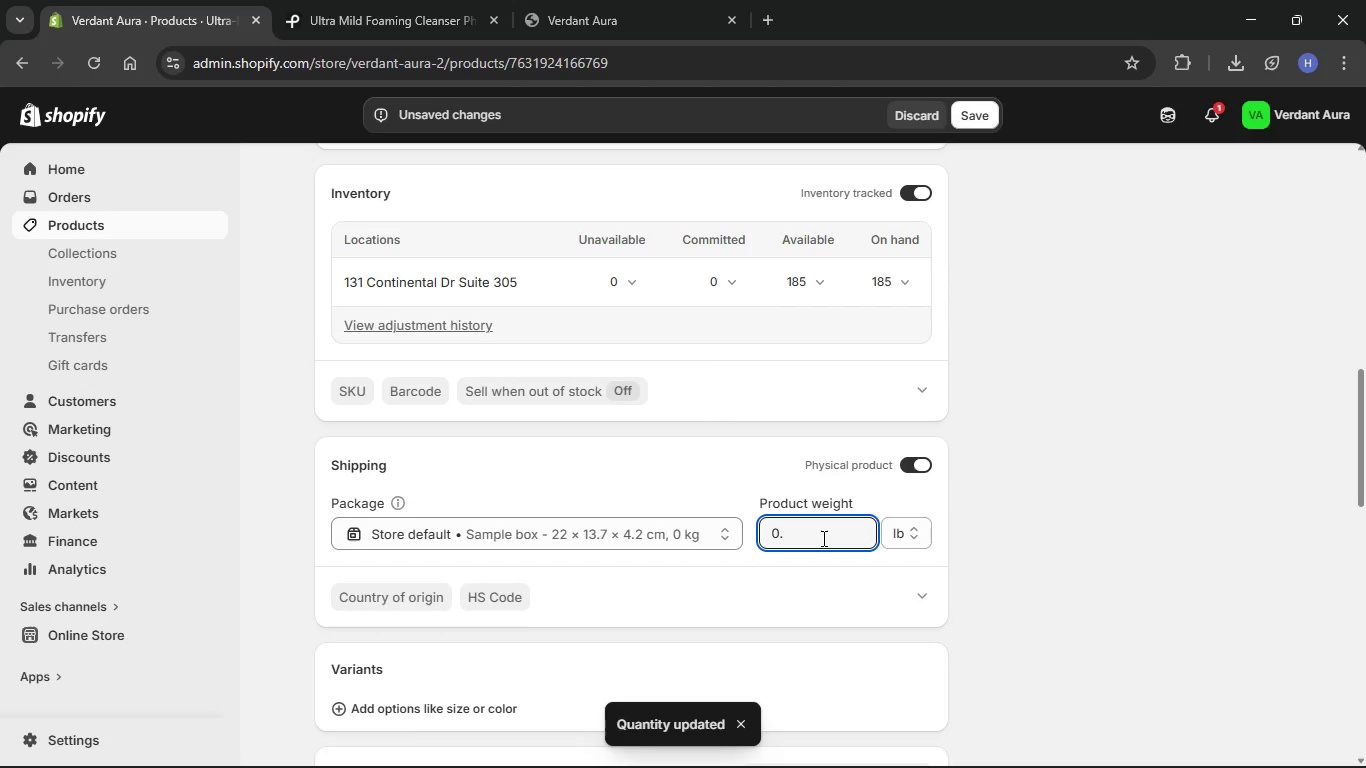 
key(Backspace)
 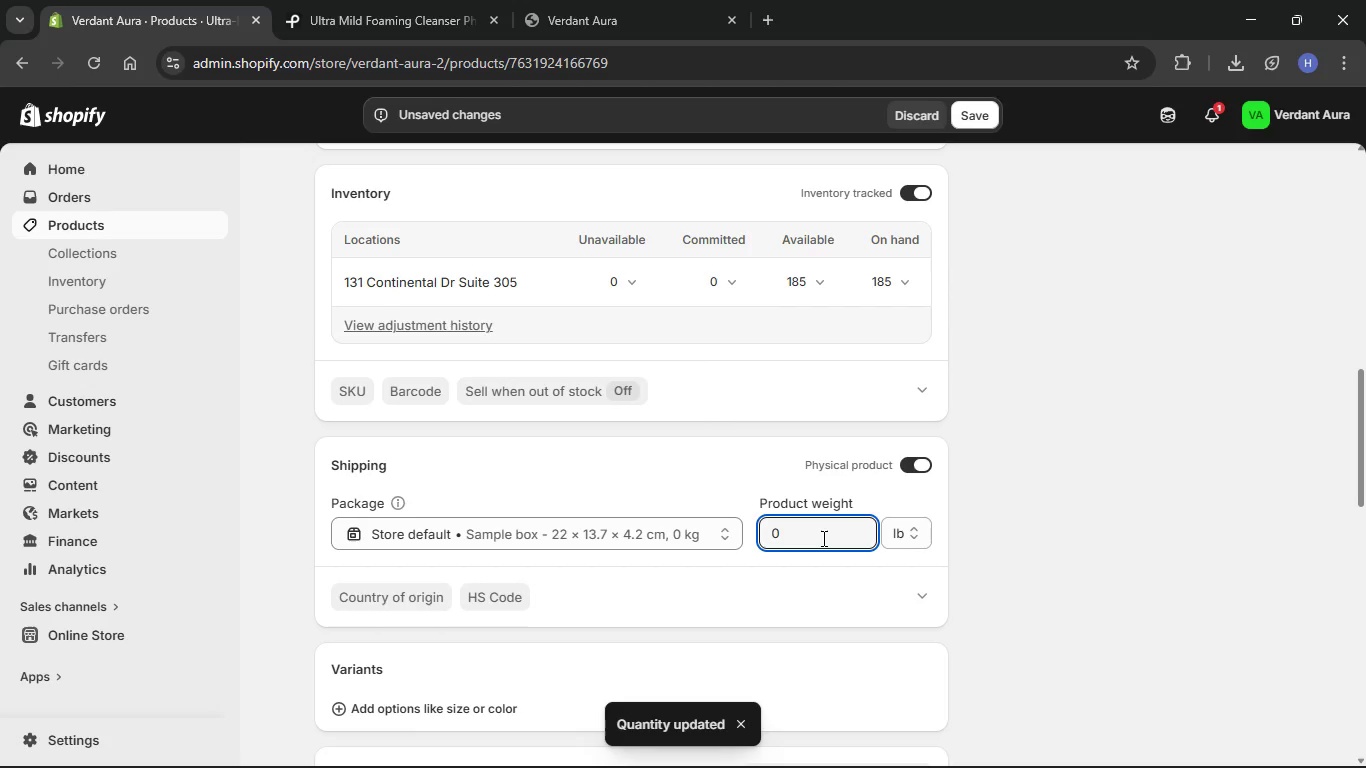 
key(Backspace)
 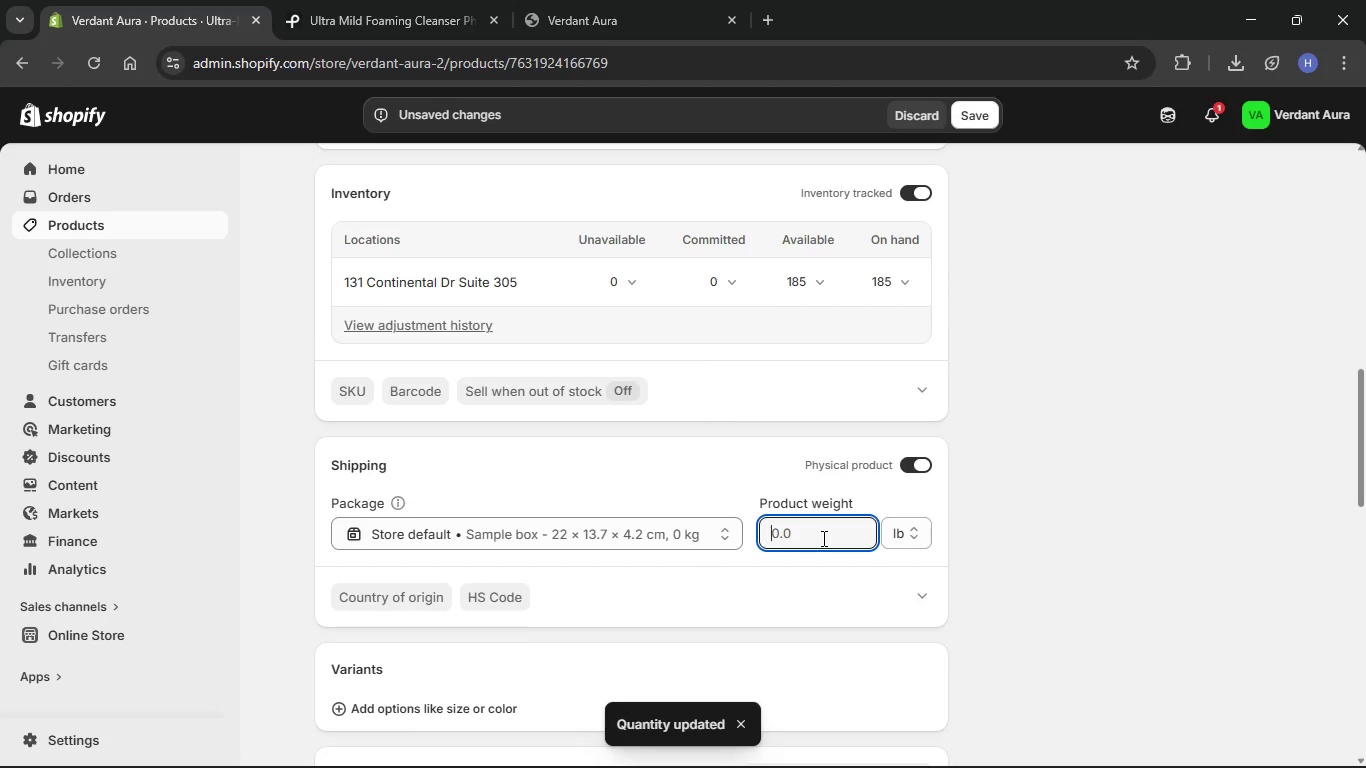 
key(Numpad0)
 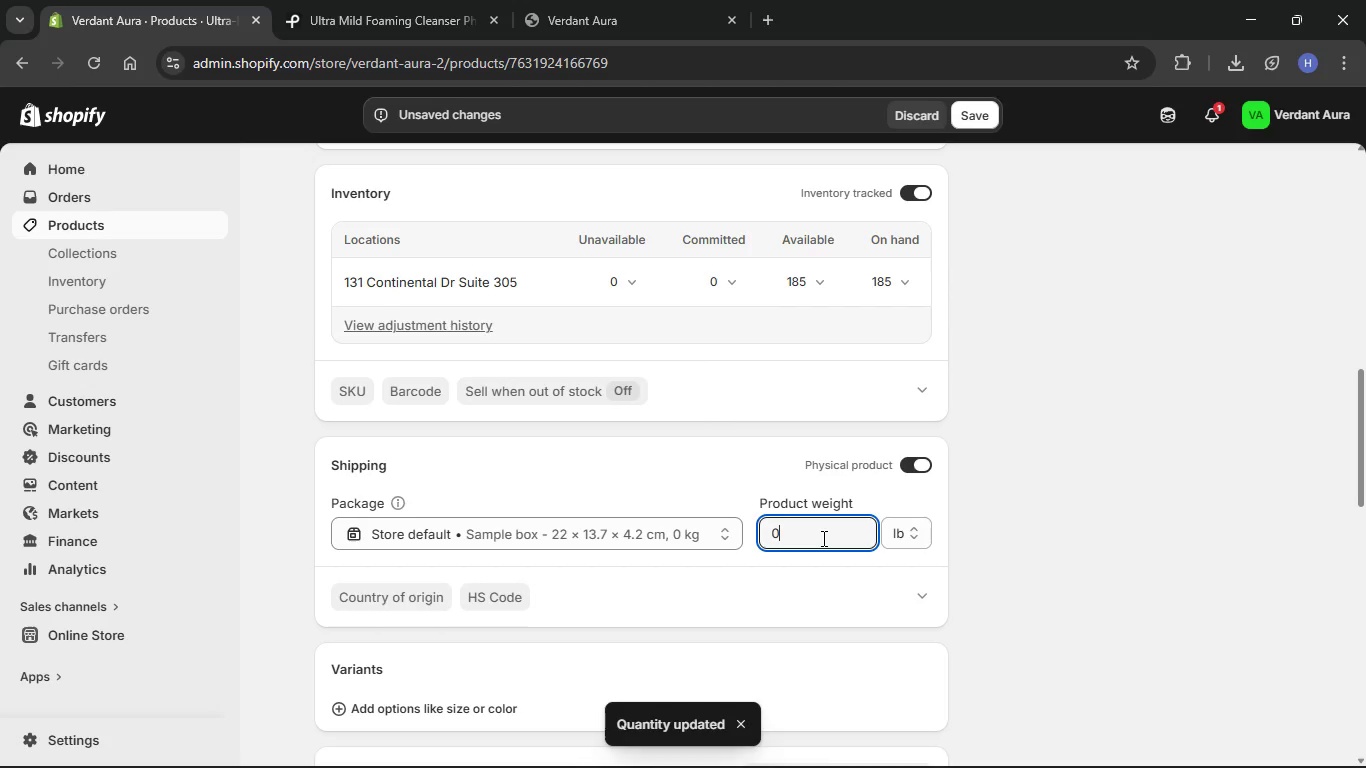 
key(NumpadDecimal)
 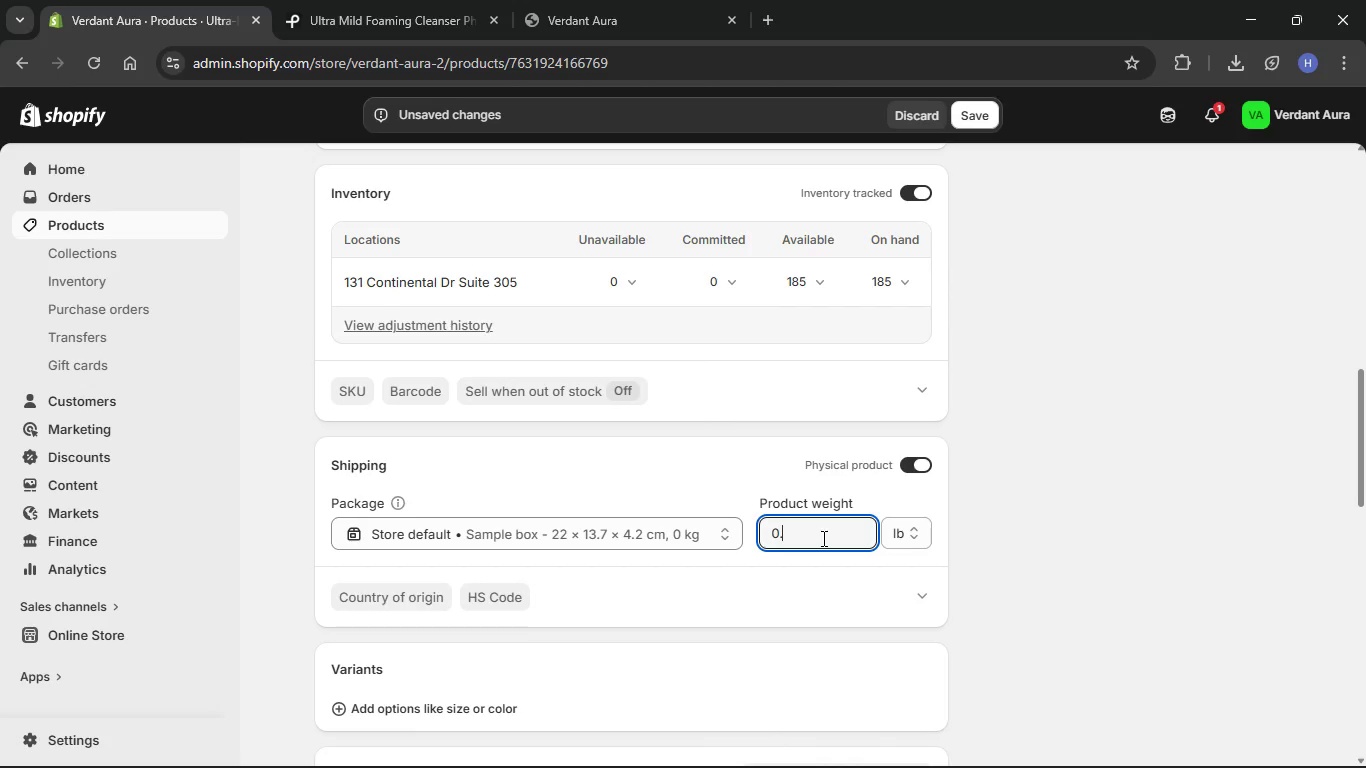 
key(Numpad3)
 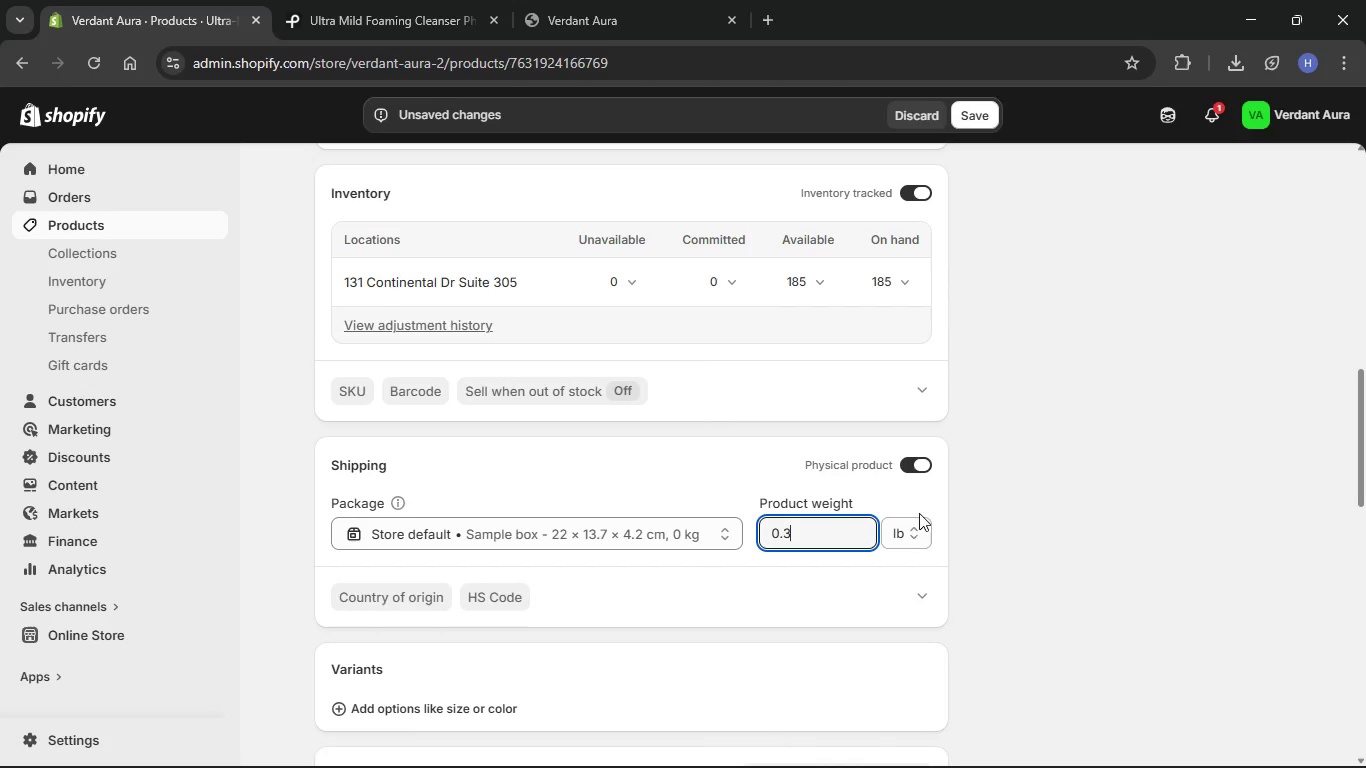 
left_click([915, 533])
 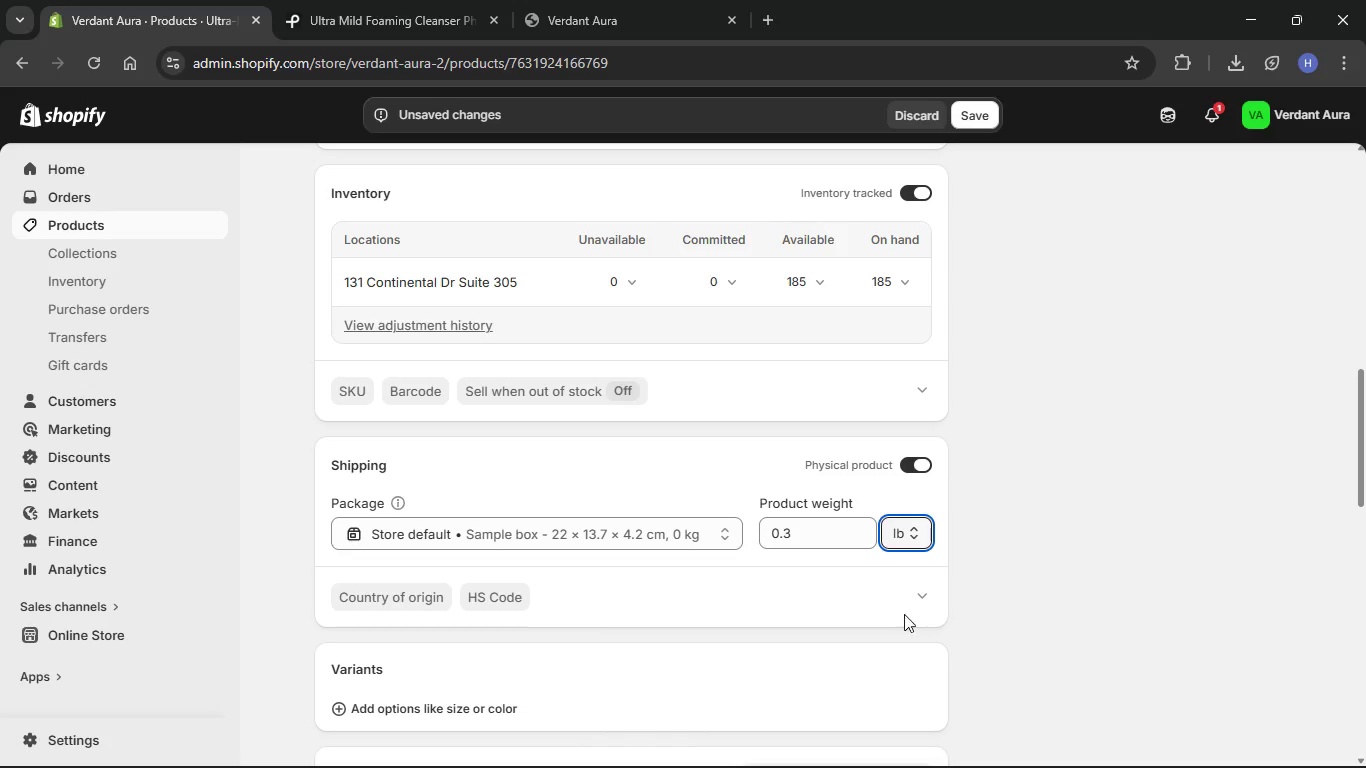 
left_click([984, 536])
 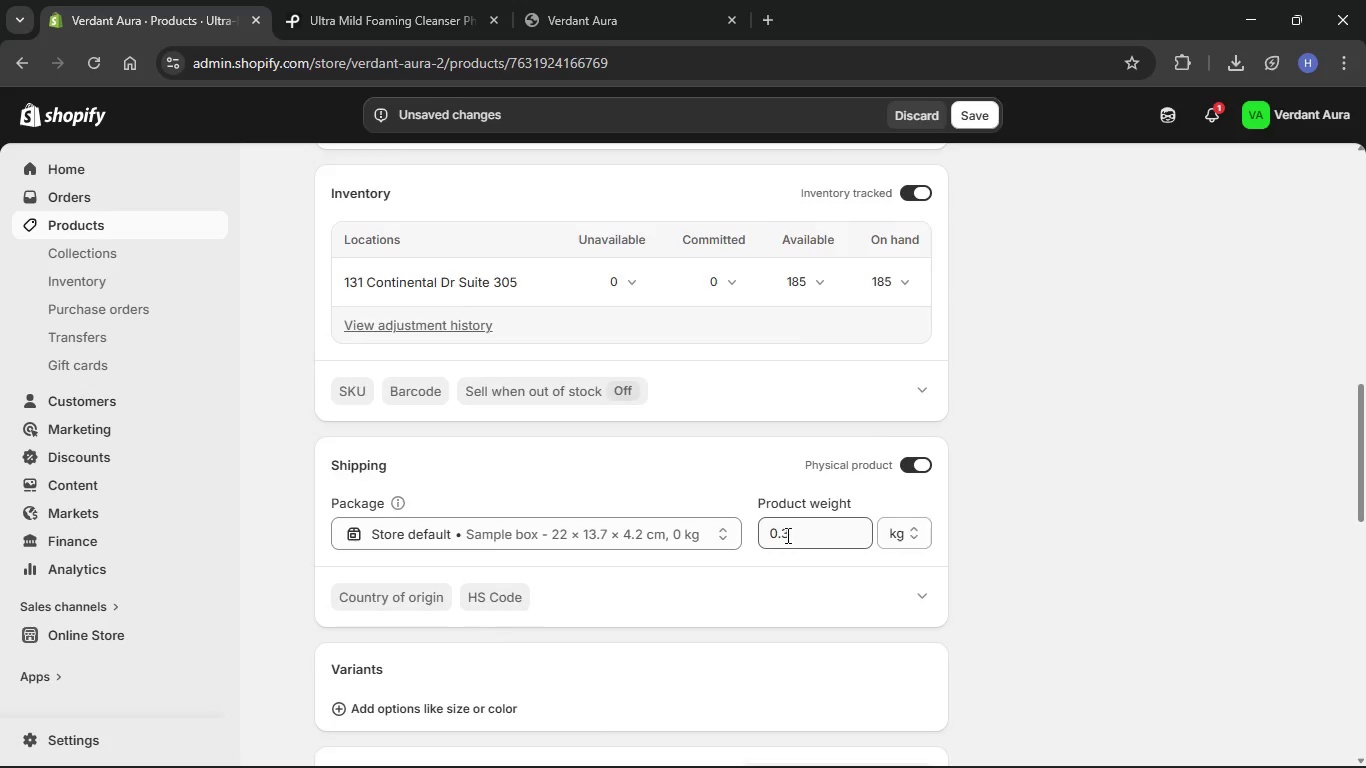 
scroll: coordinate [785, 535], scroll_direction: down, amount: 13.0
 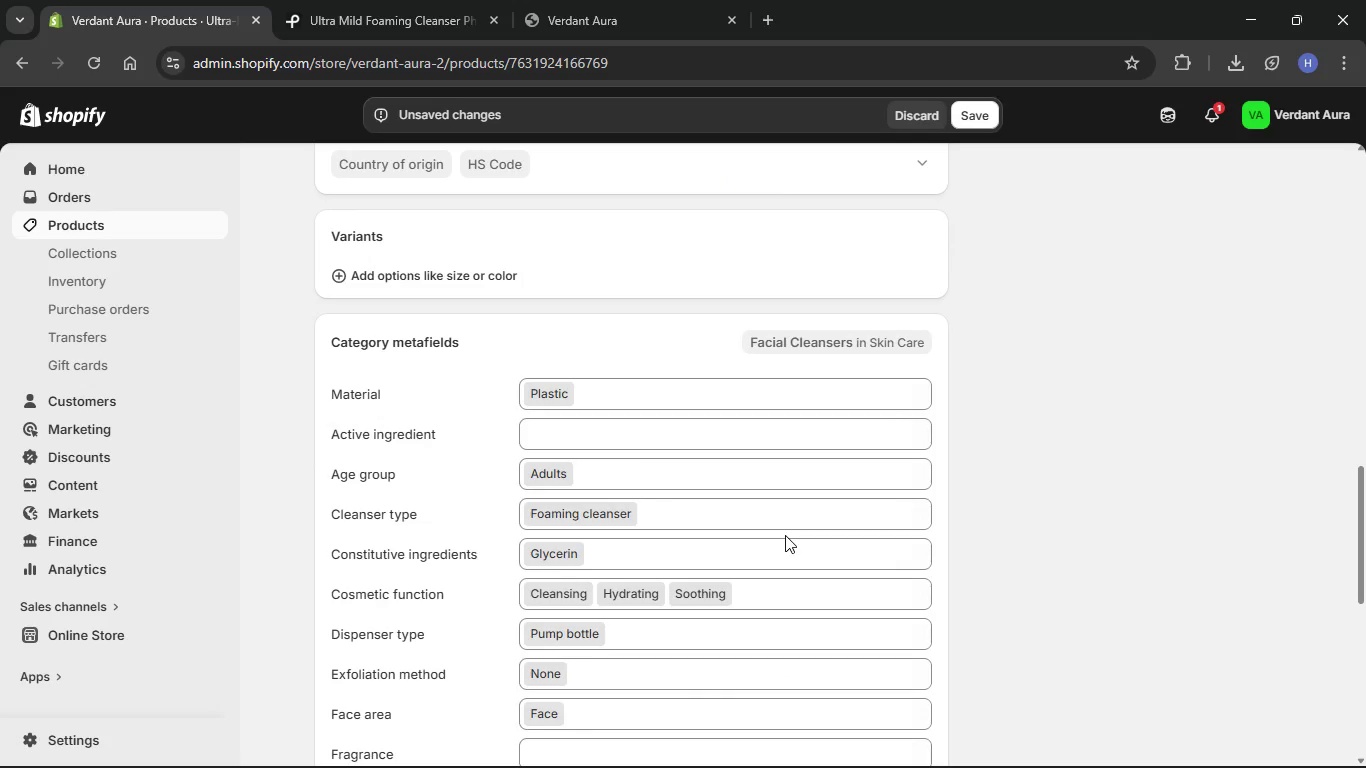 
scroll: coordinate [785, 535], scroll_direction: up, amount: 5.0
 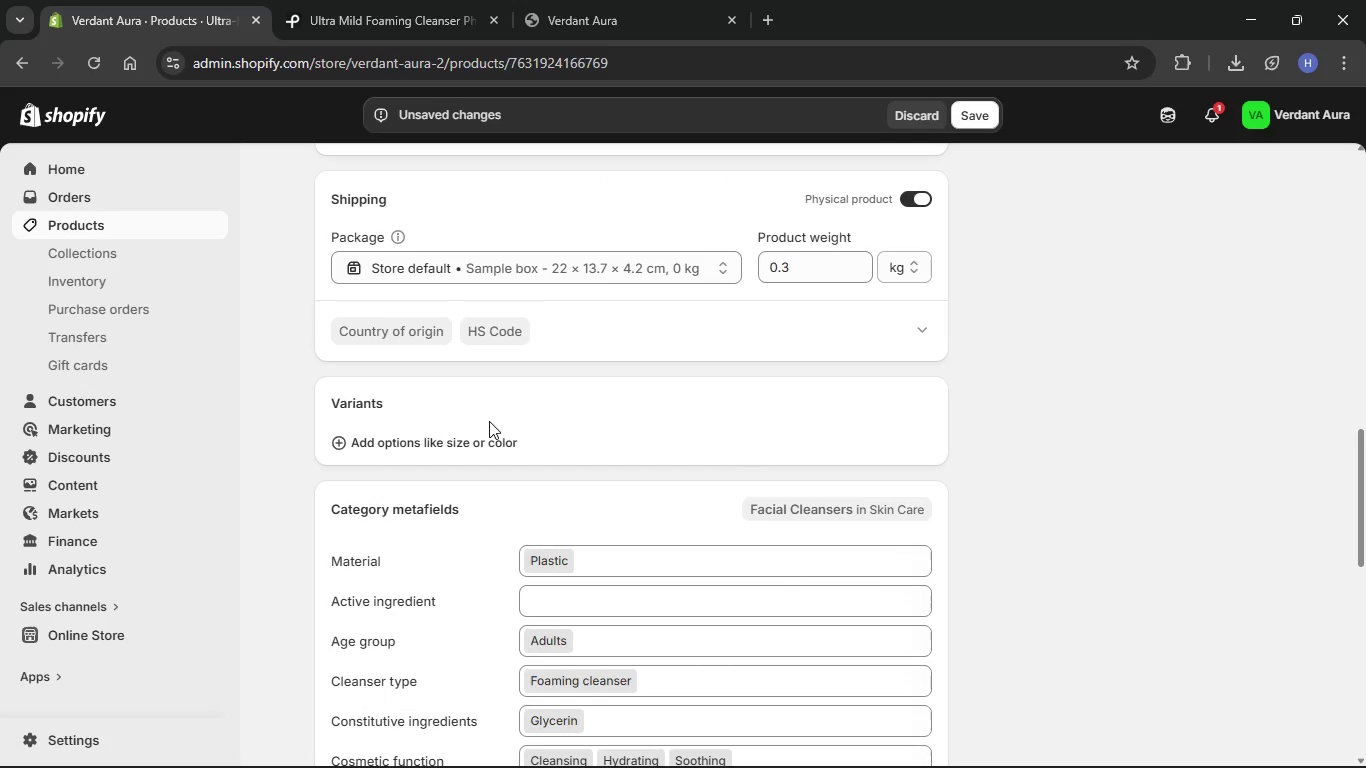 
left_click([482, 433])
 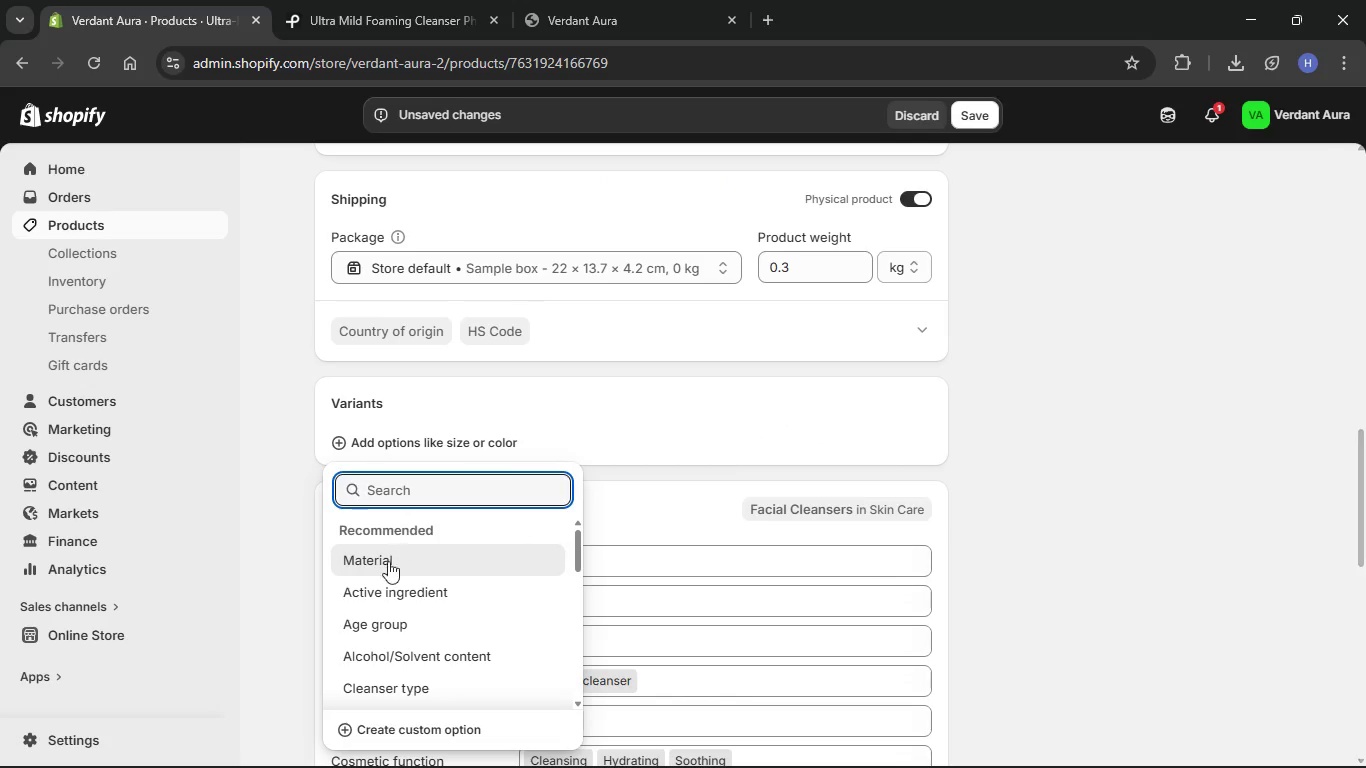 
scroll: coordinate [393, 571], scroll_direction: down, amount: 21.0
 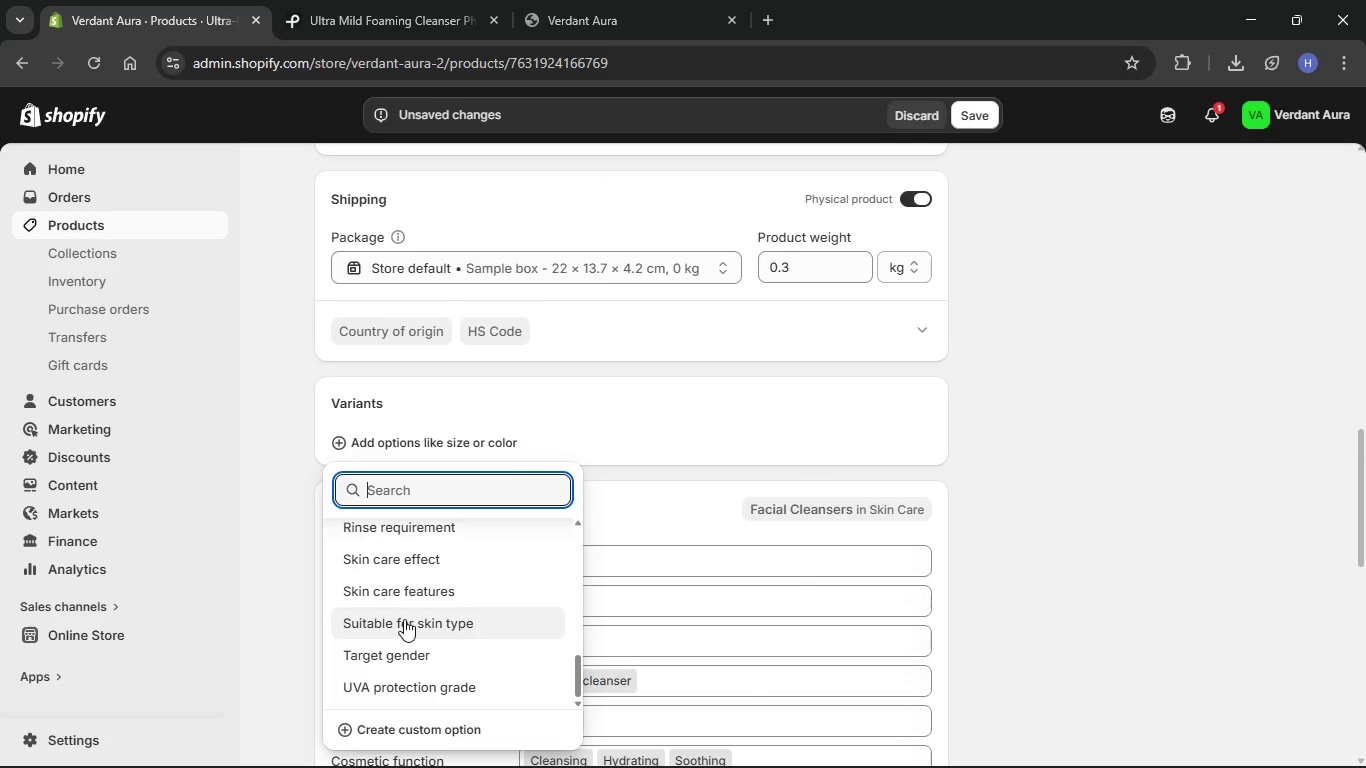 
left_click([404, 619])
 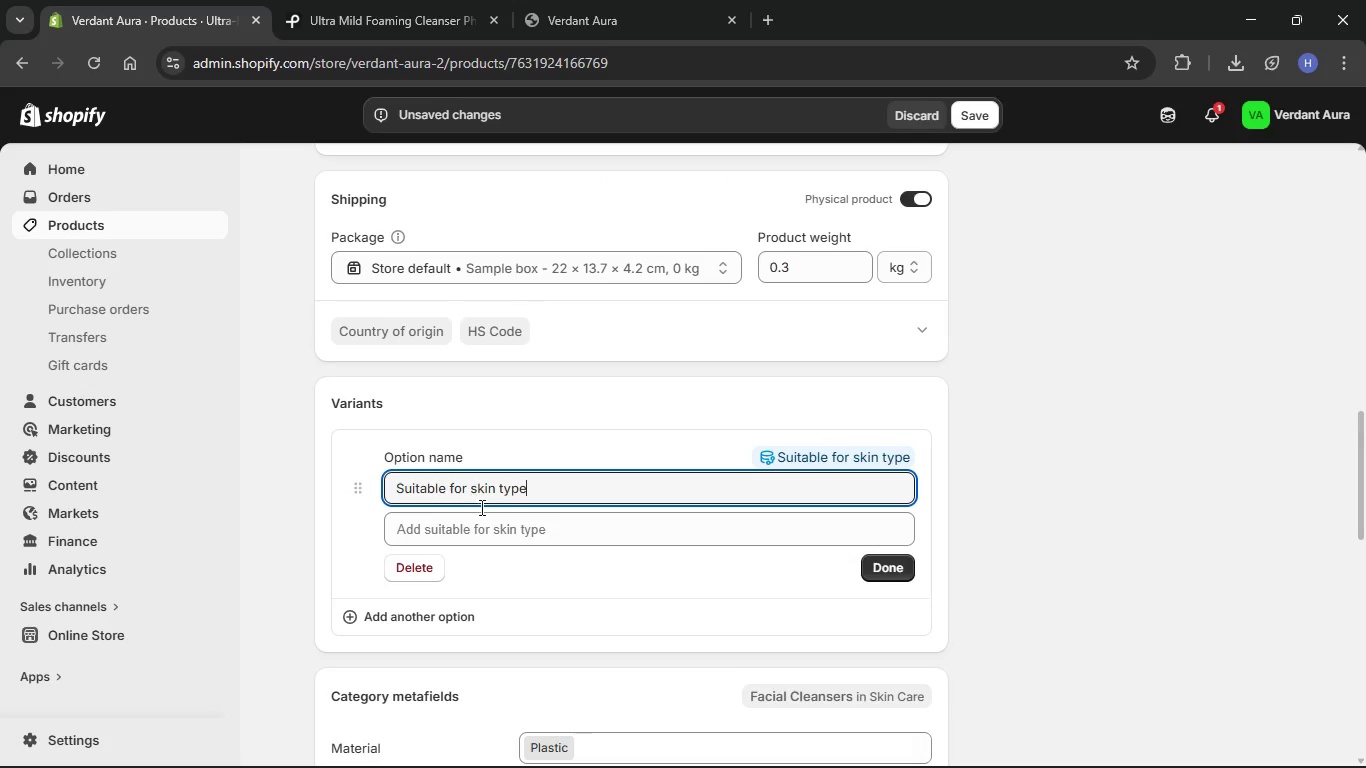 
left_click([487, 529])
 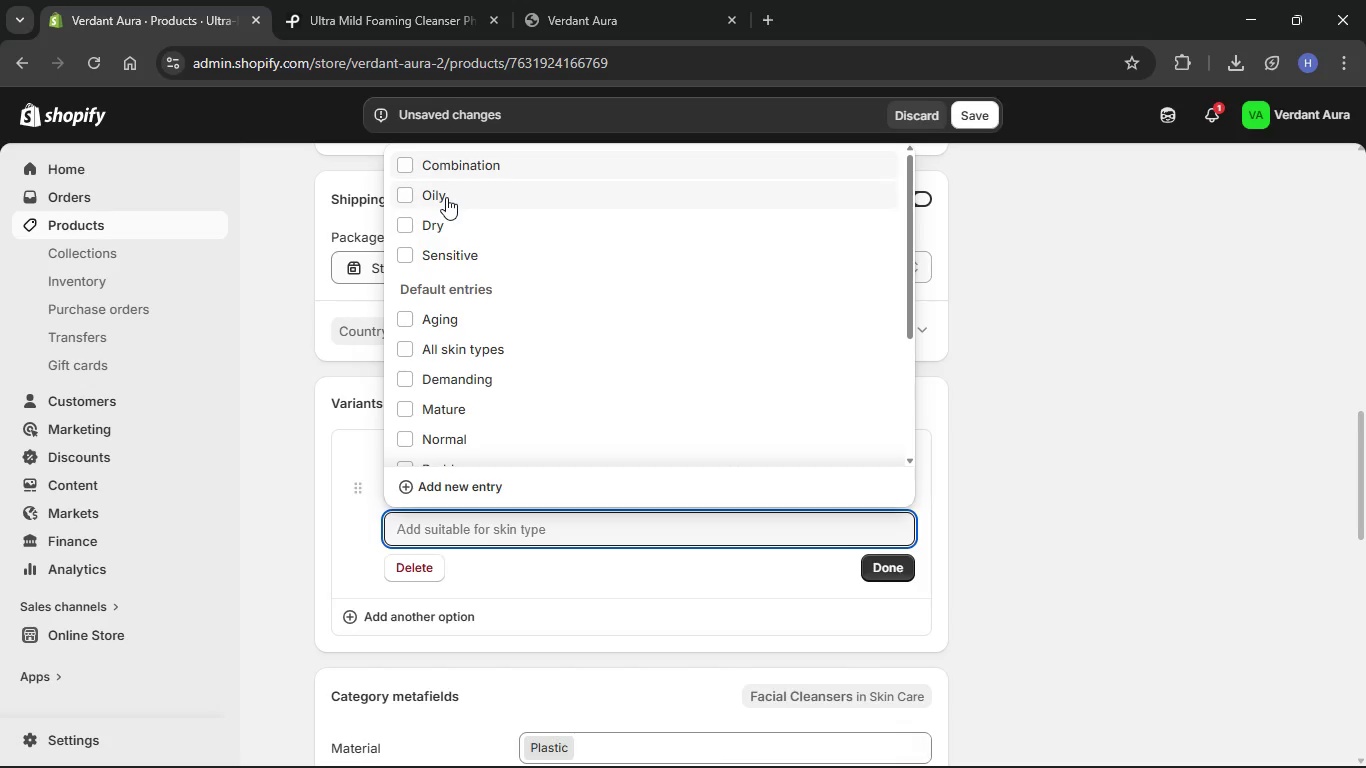 
left_click([409, 206])
 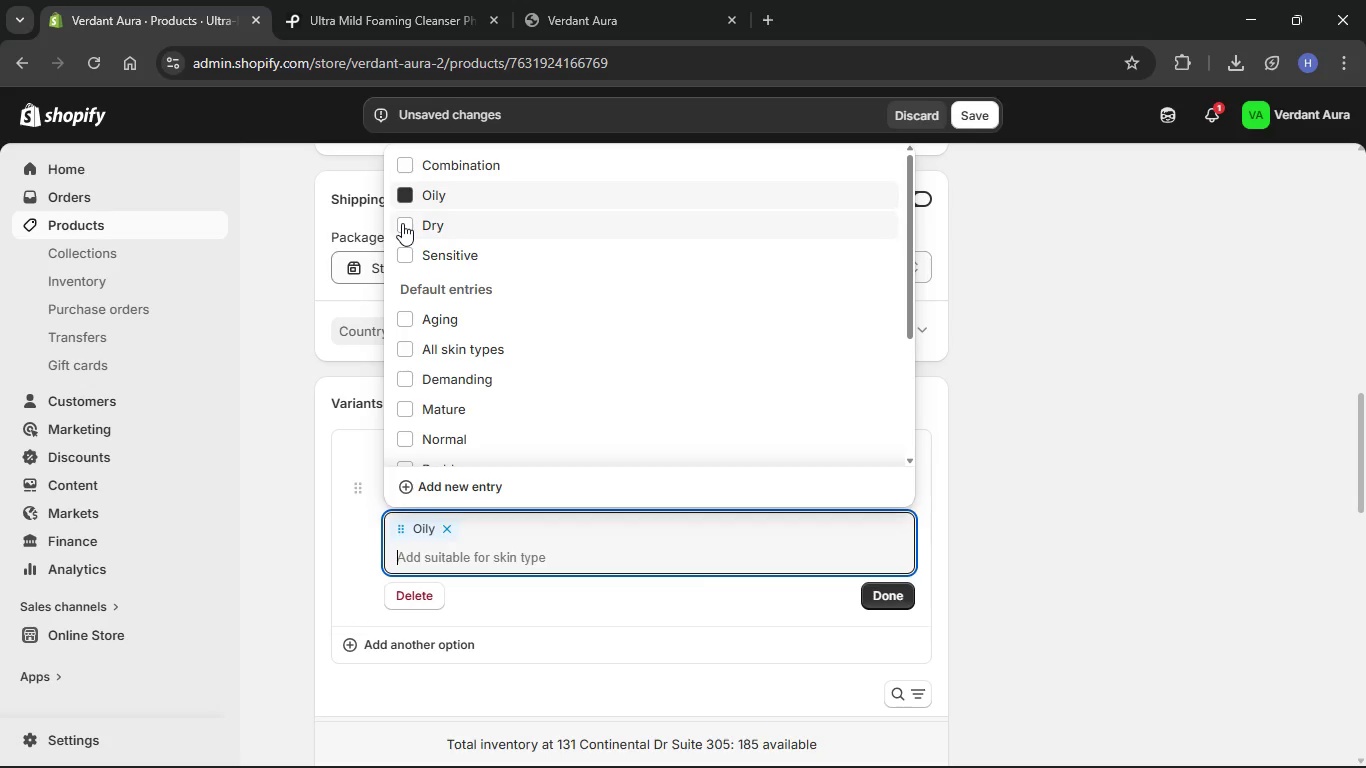 
left_click([402, 223])
 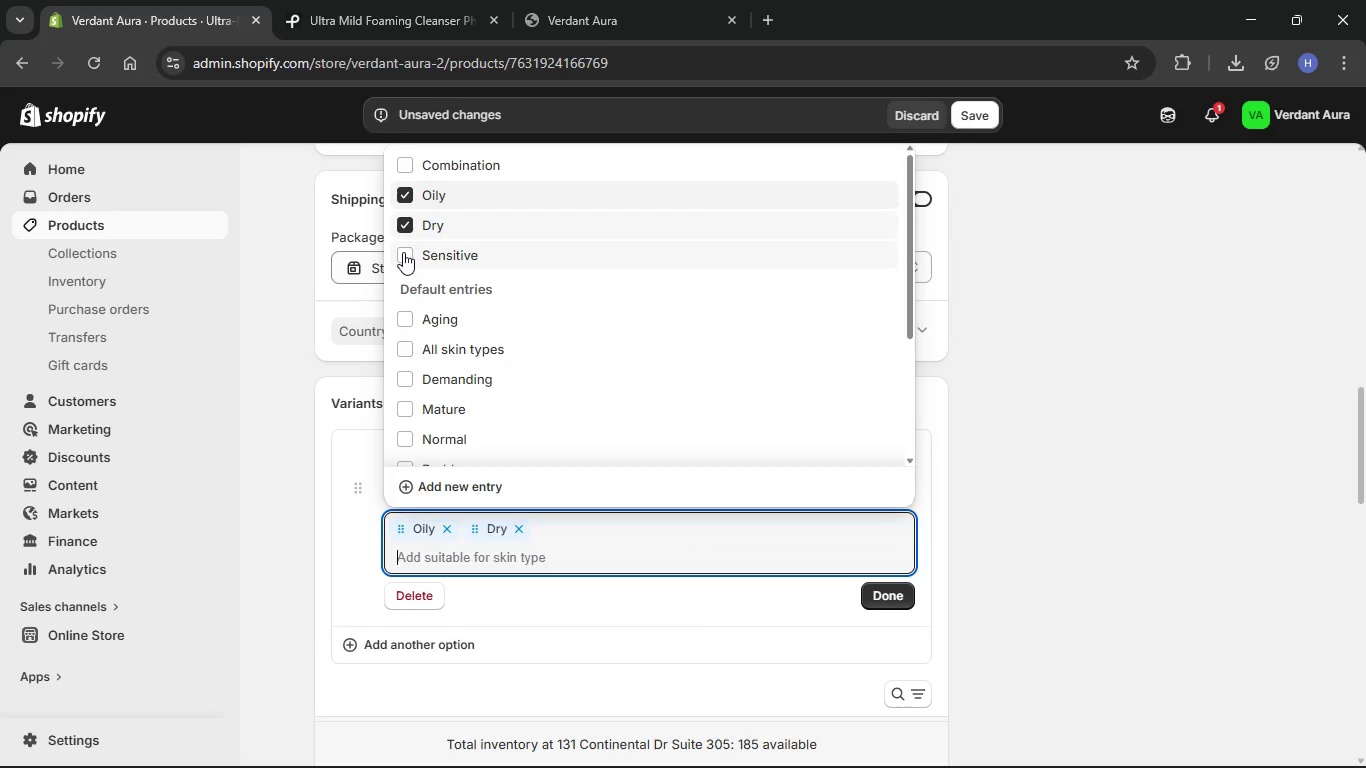 
left_click([403, 252])
 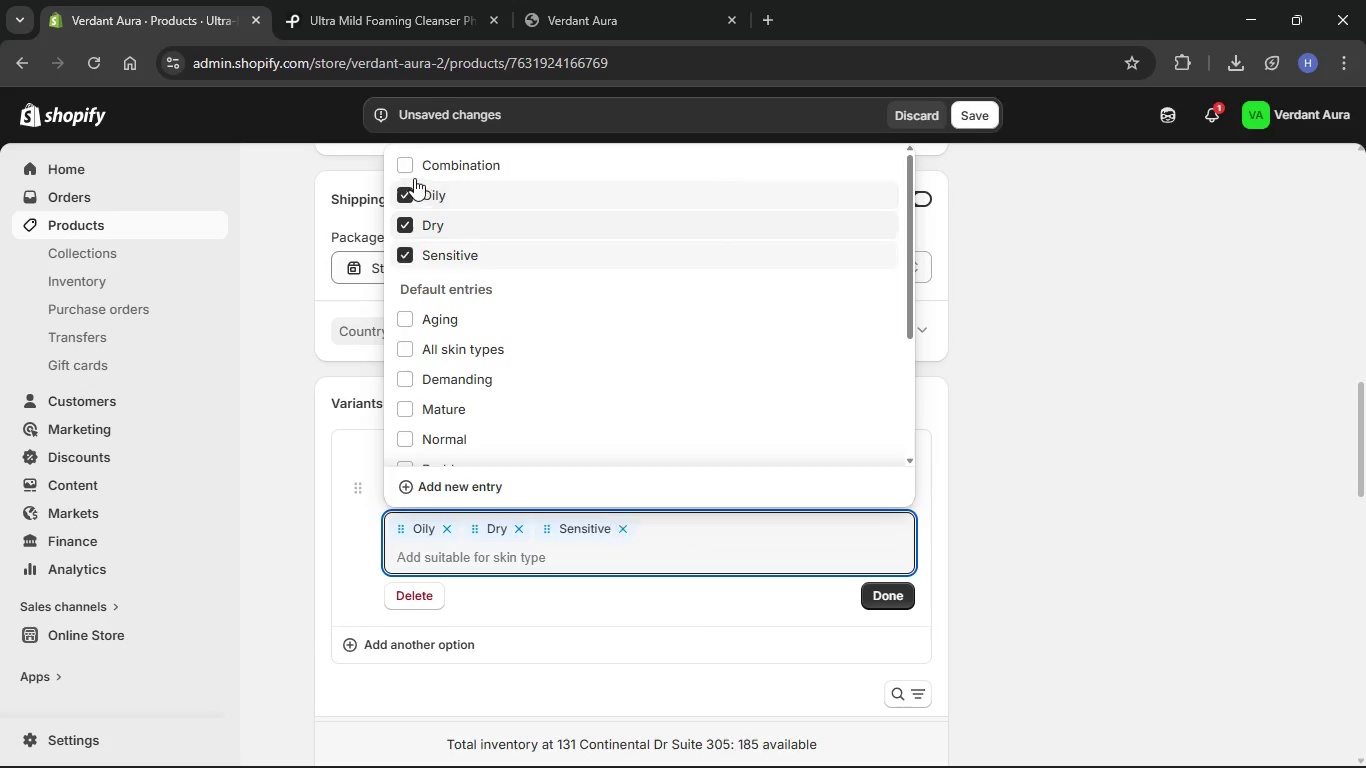 
left_click([403, 168])
 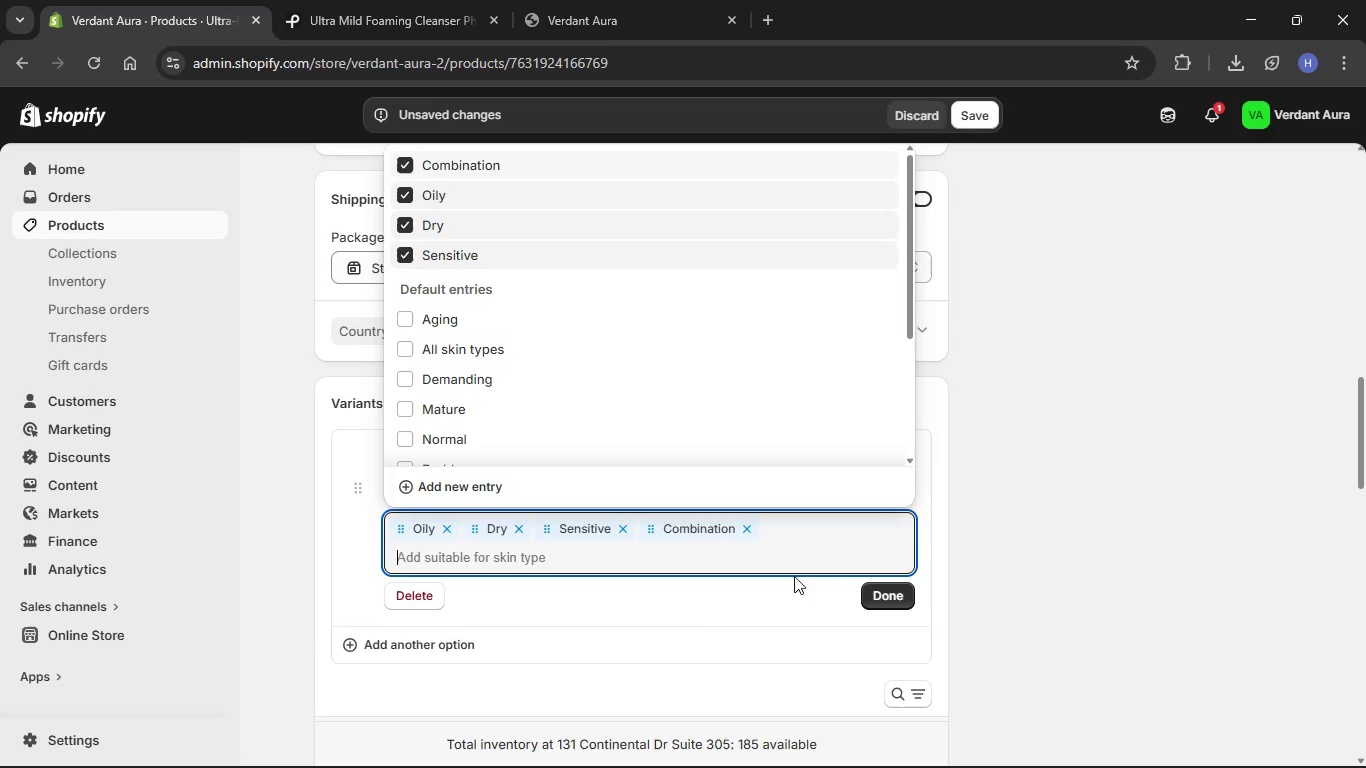 
left_click([886, 589])
 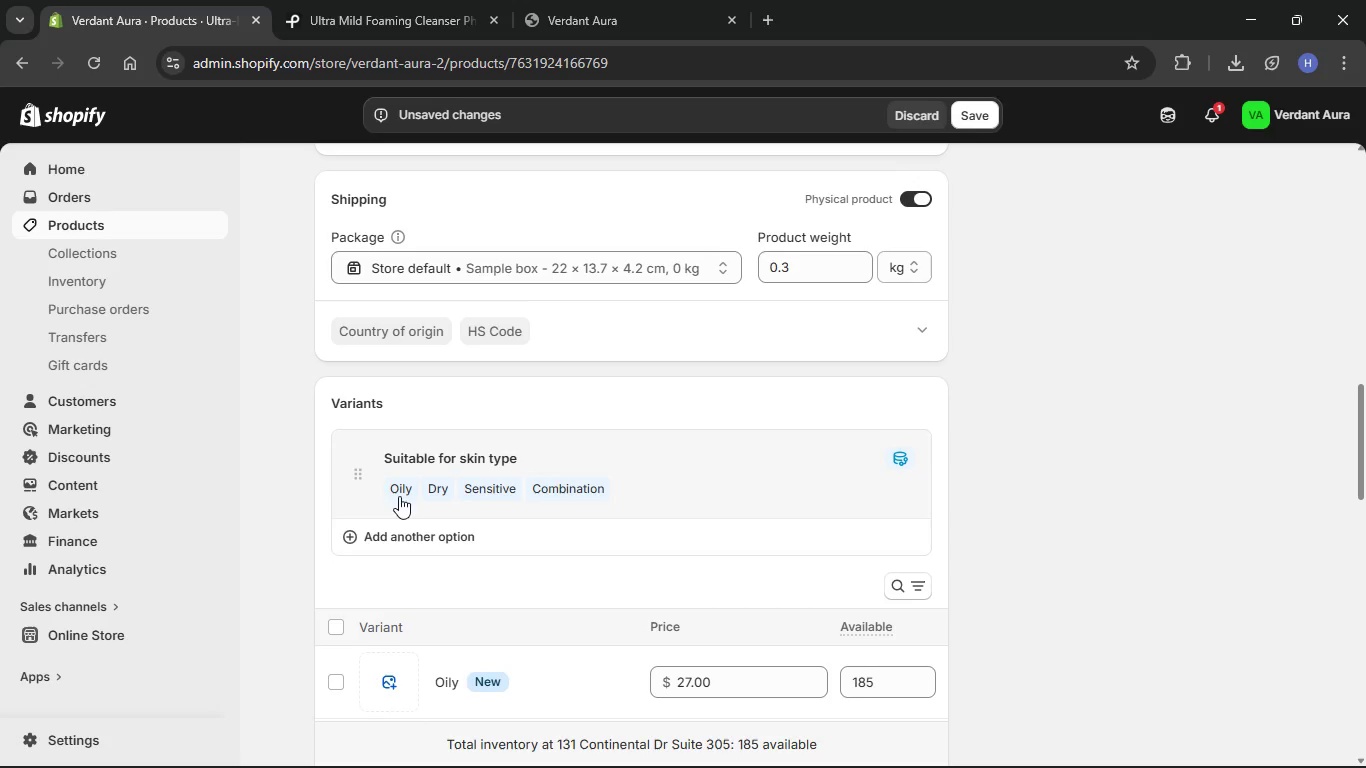 
scroll: coordinate [431, 525], scroll_direction: down, amount: 11.0
 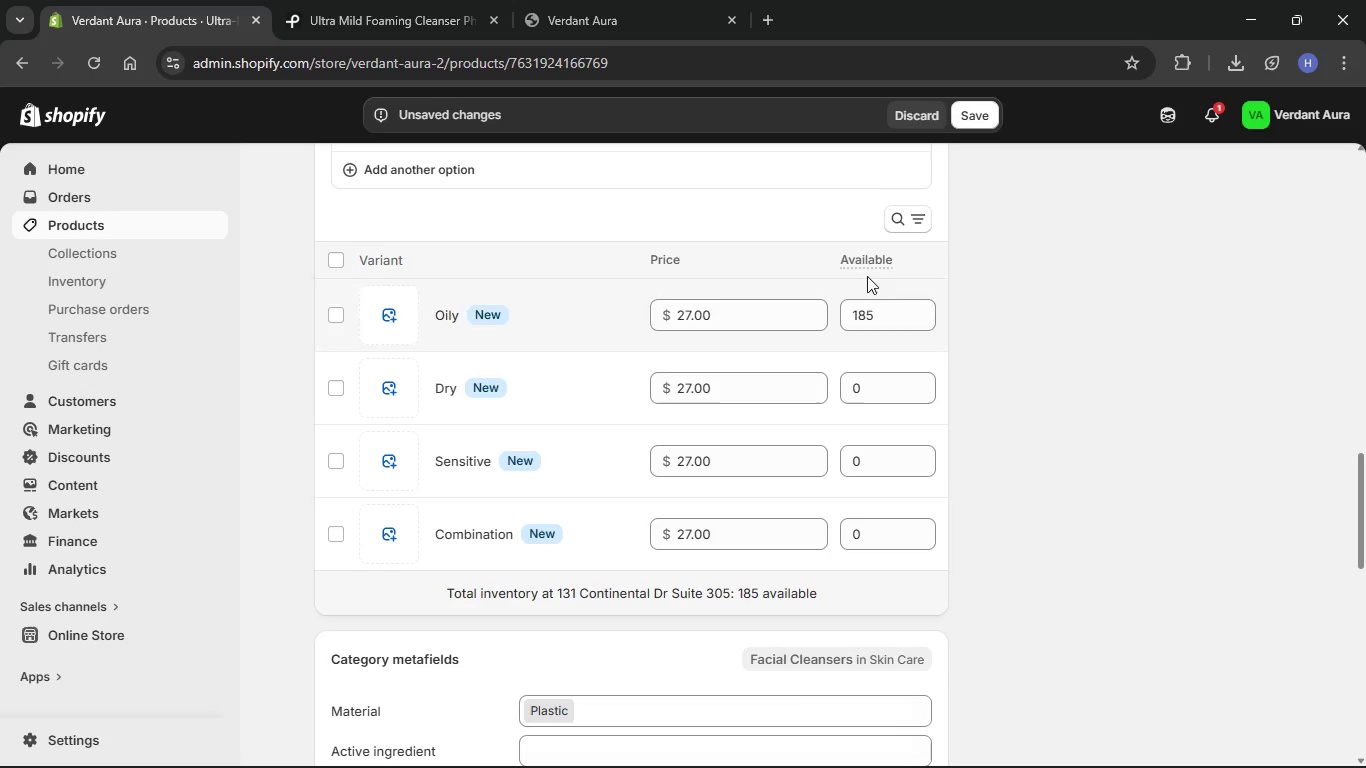 
left_click([879, 302])
 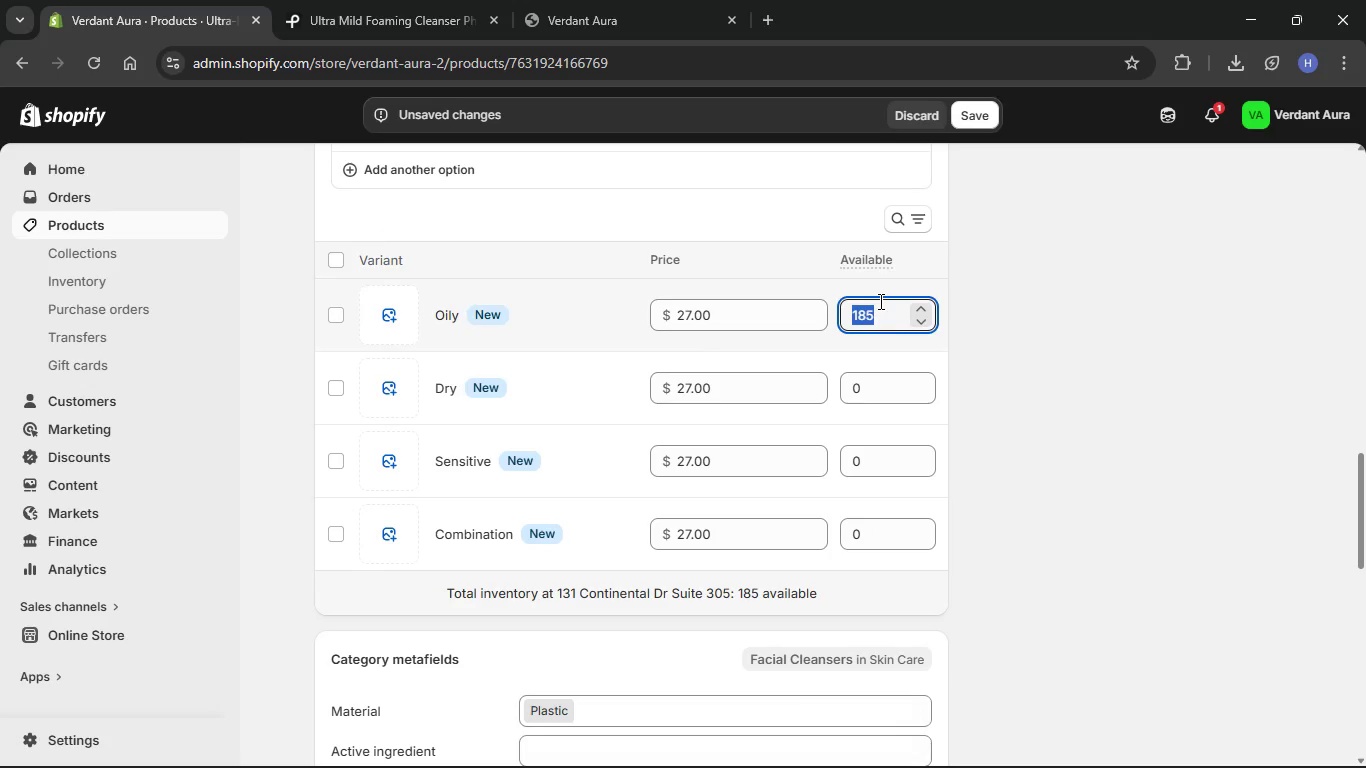 
key(Backspace)
 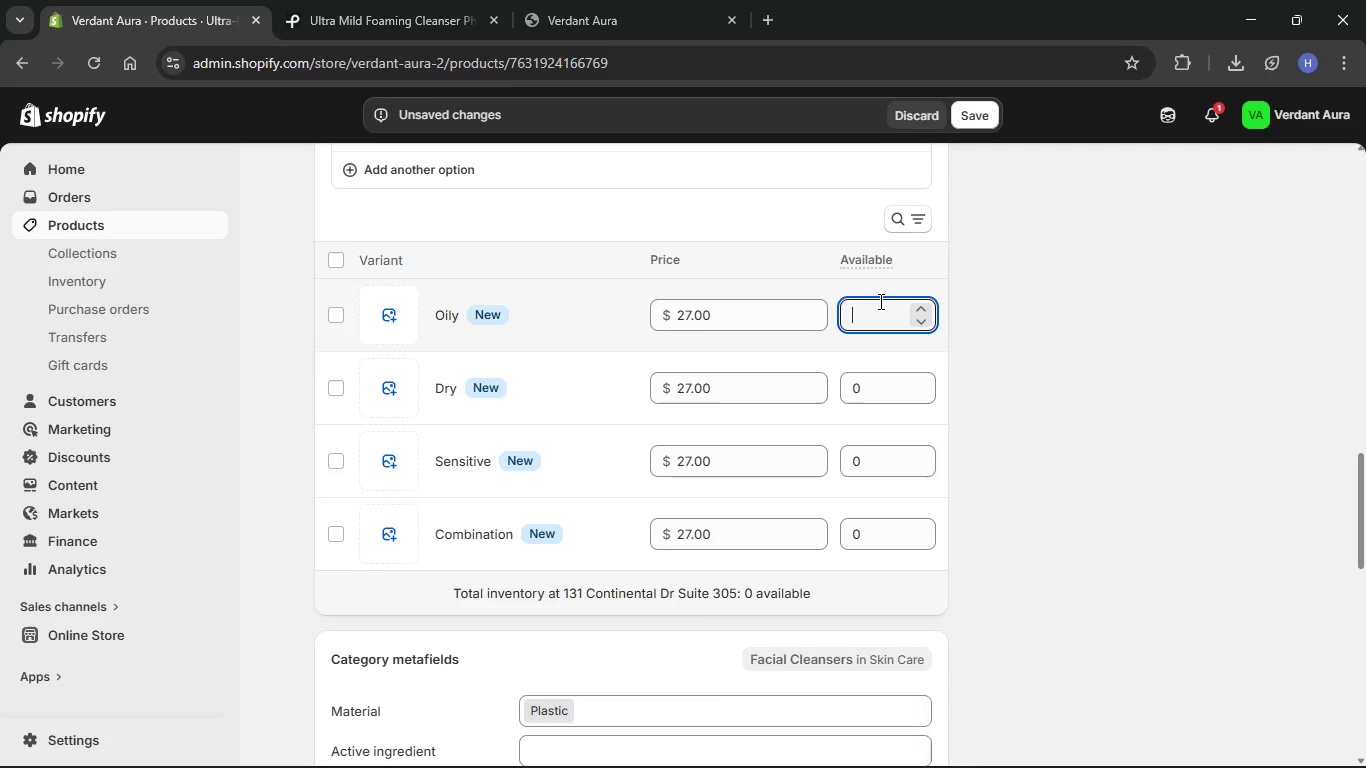 
key(Numpad5)
 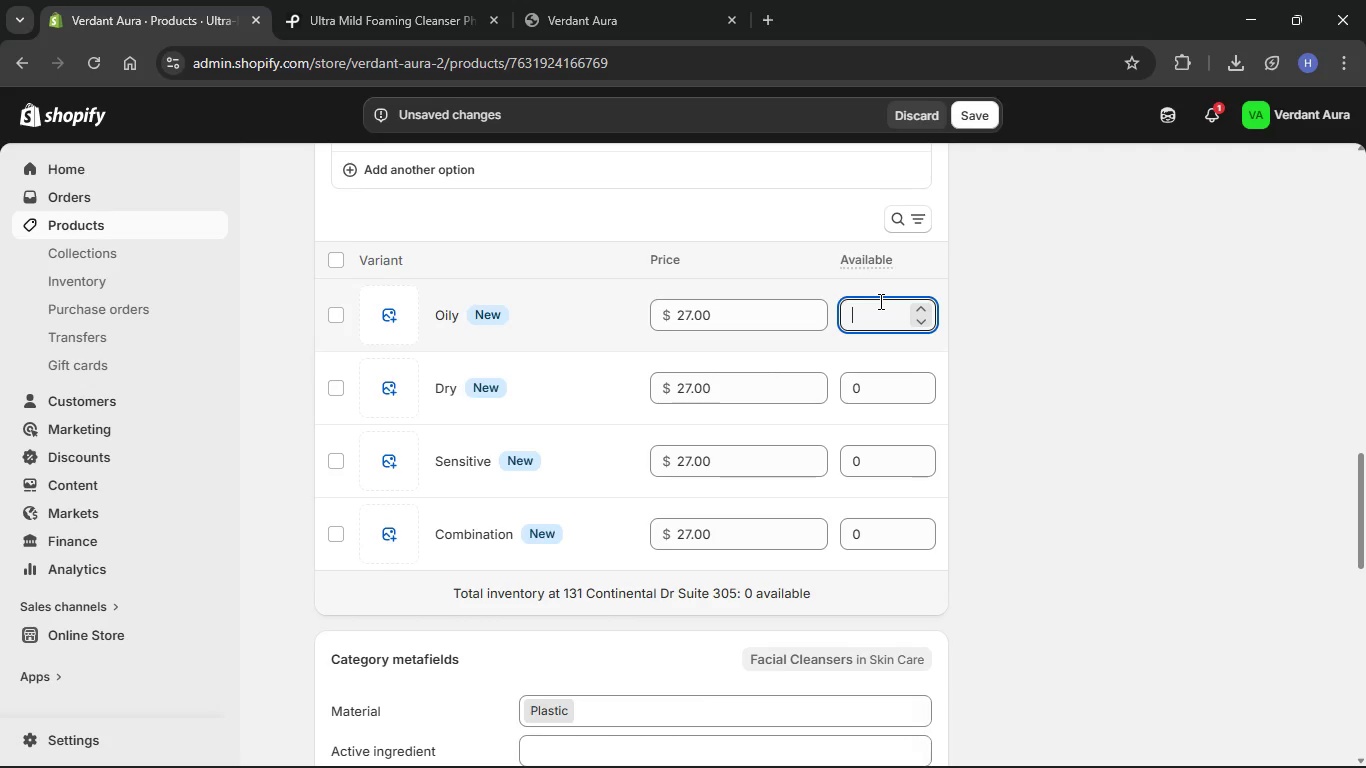 
key(Numpad0)
 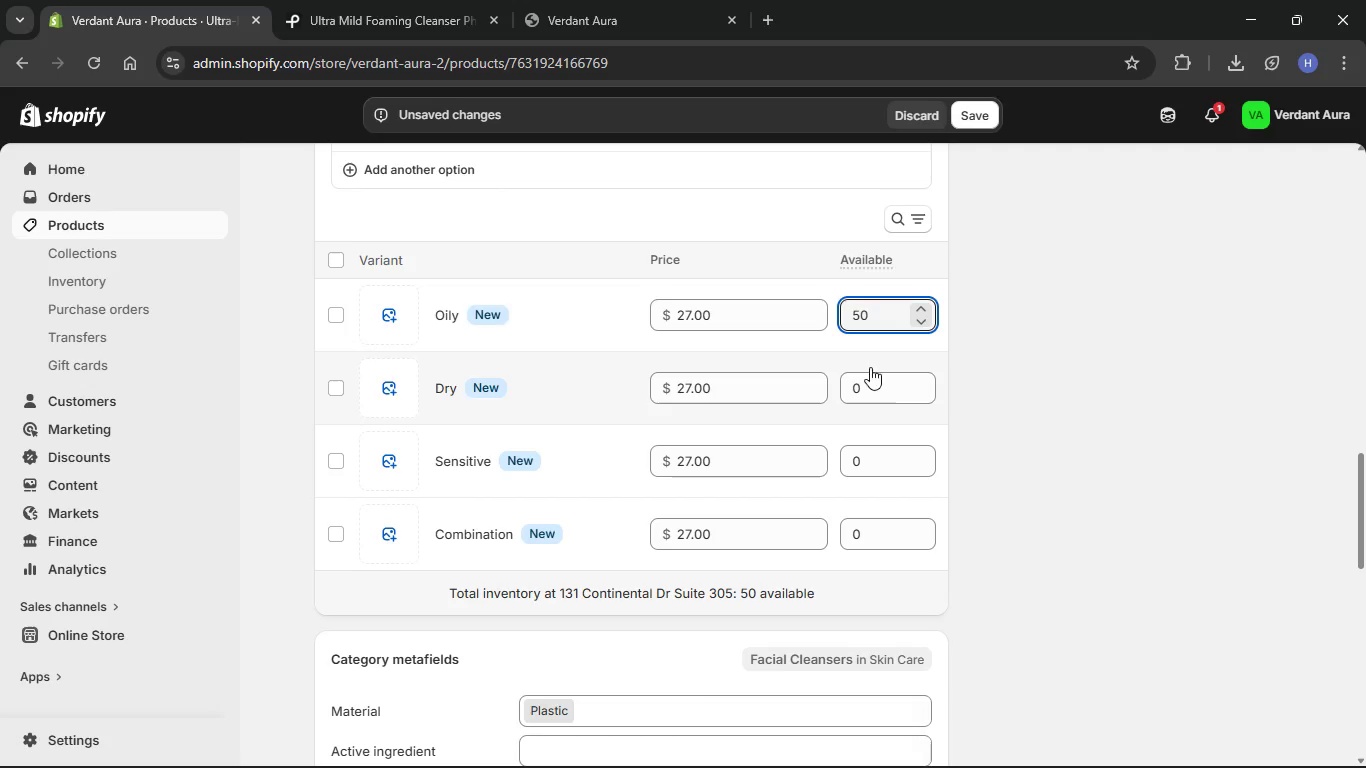 
left_click([882, 373])
 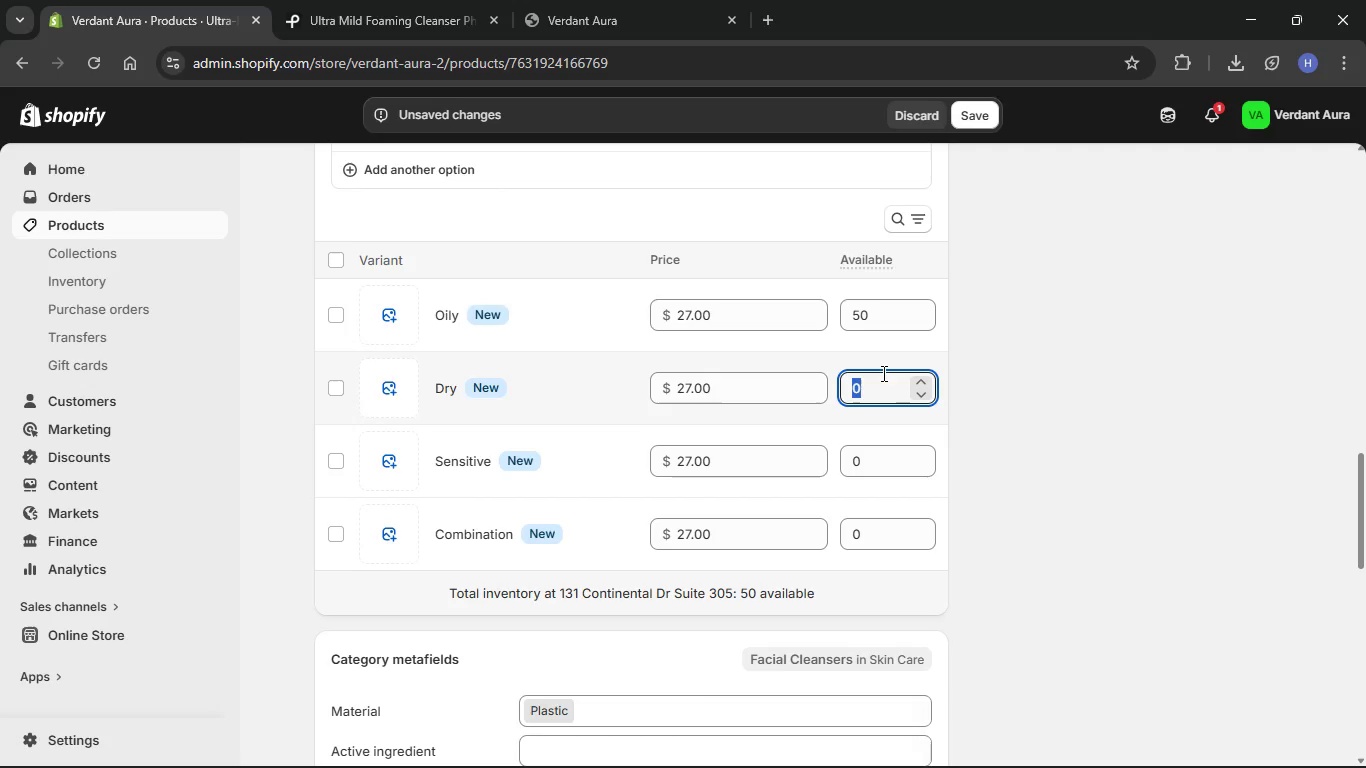 
key(Numpad5)
 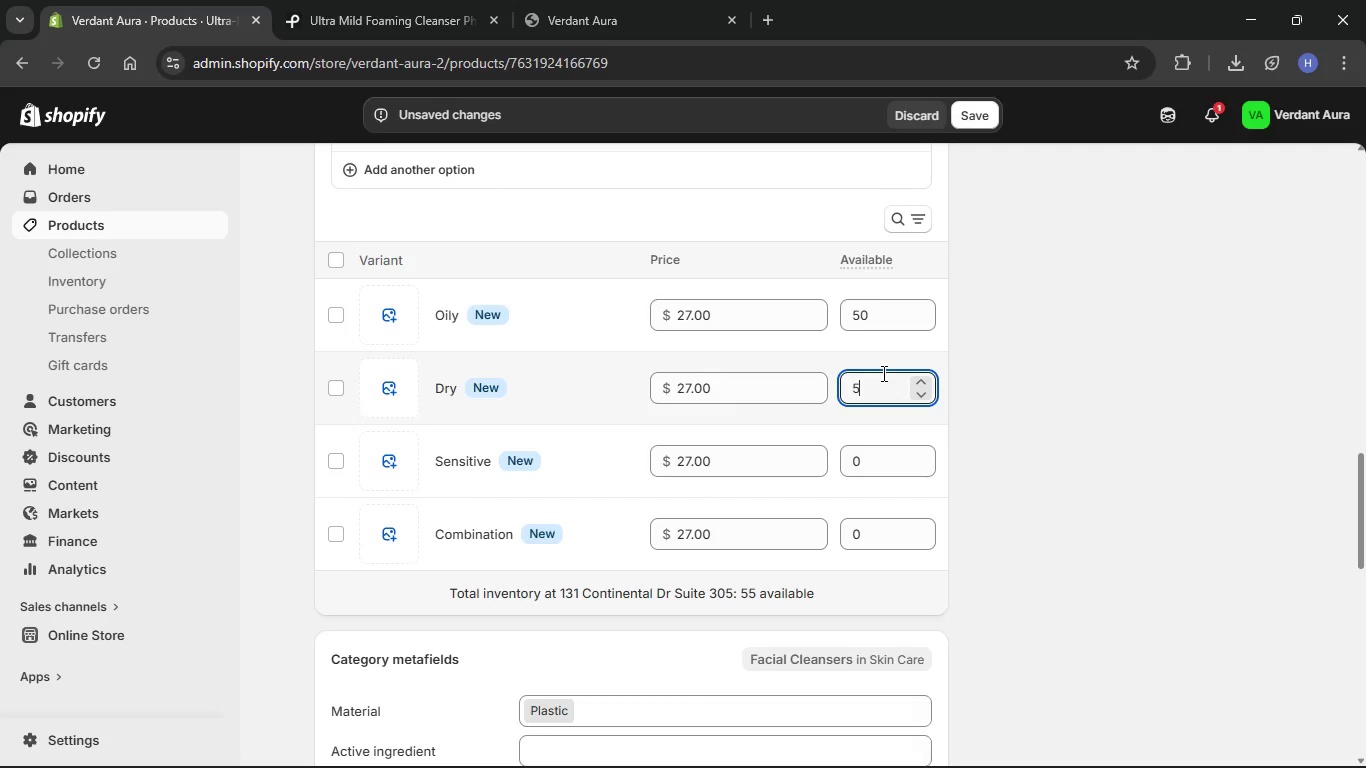 
key(Numpad0)
 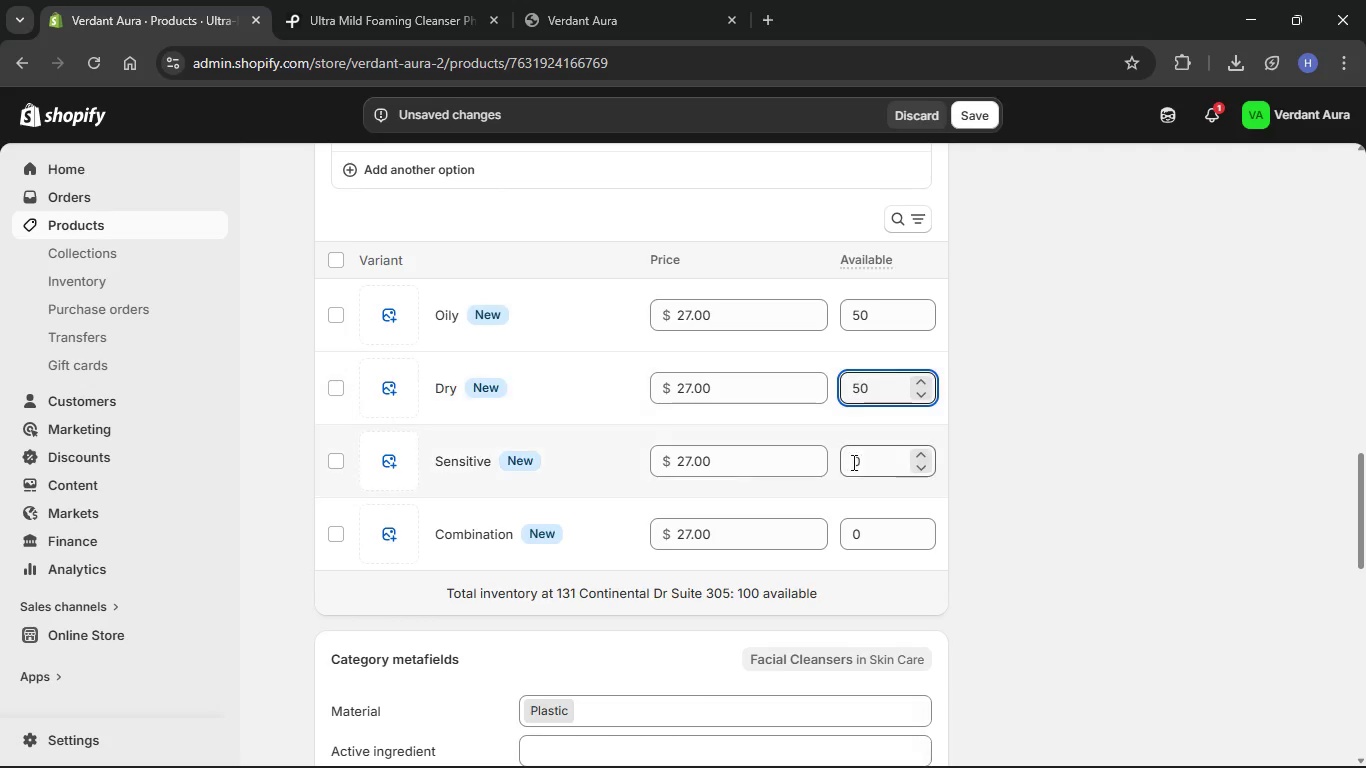 
left_click([869, 464])
 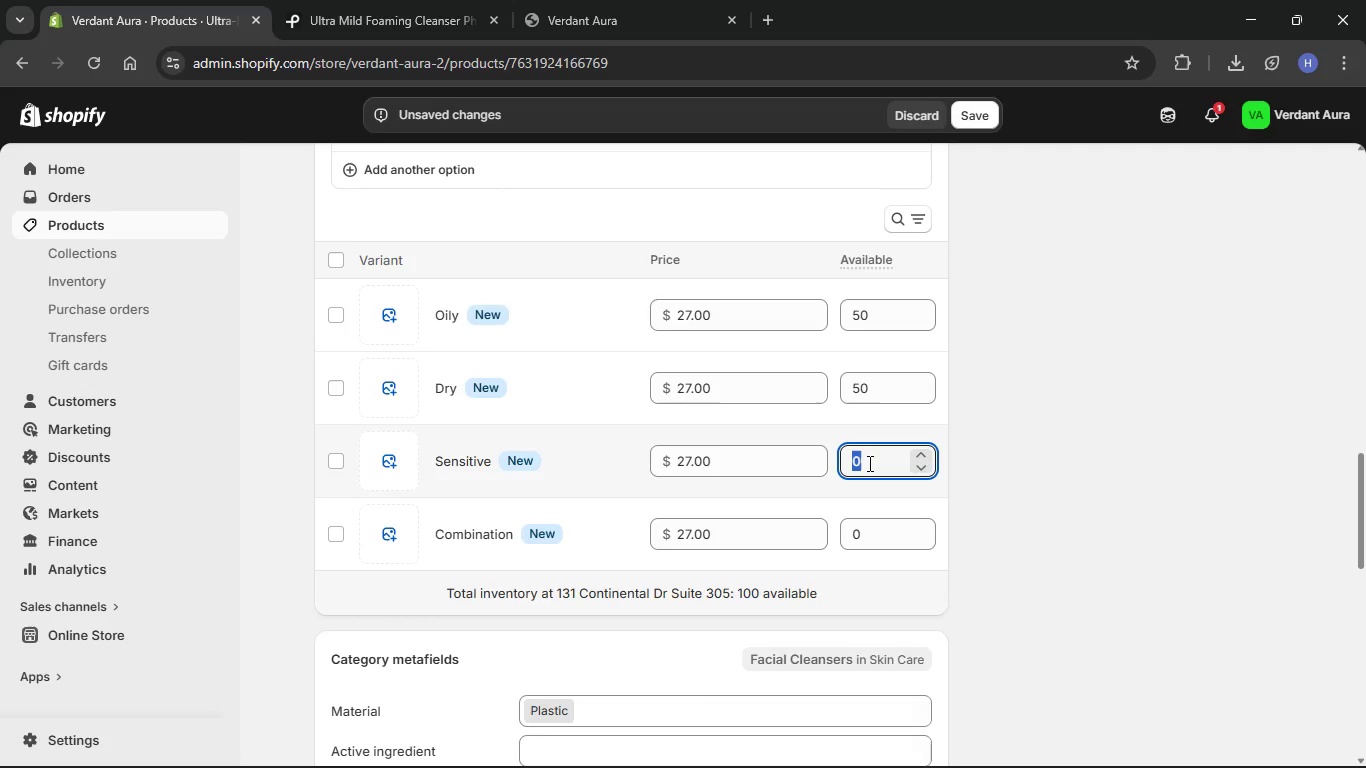 
key(Numpad4)
 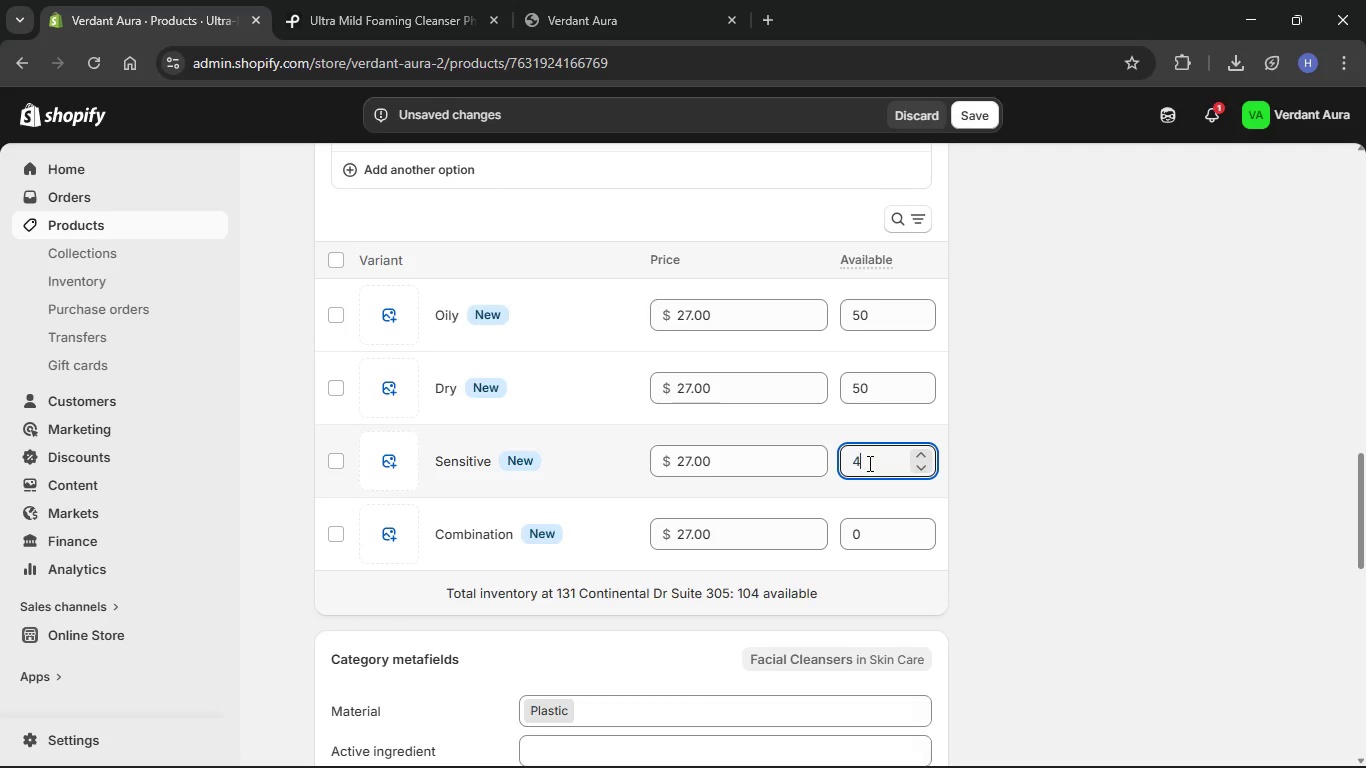 
key(Numpad5)
 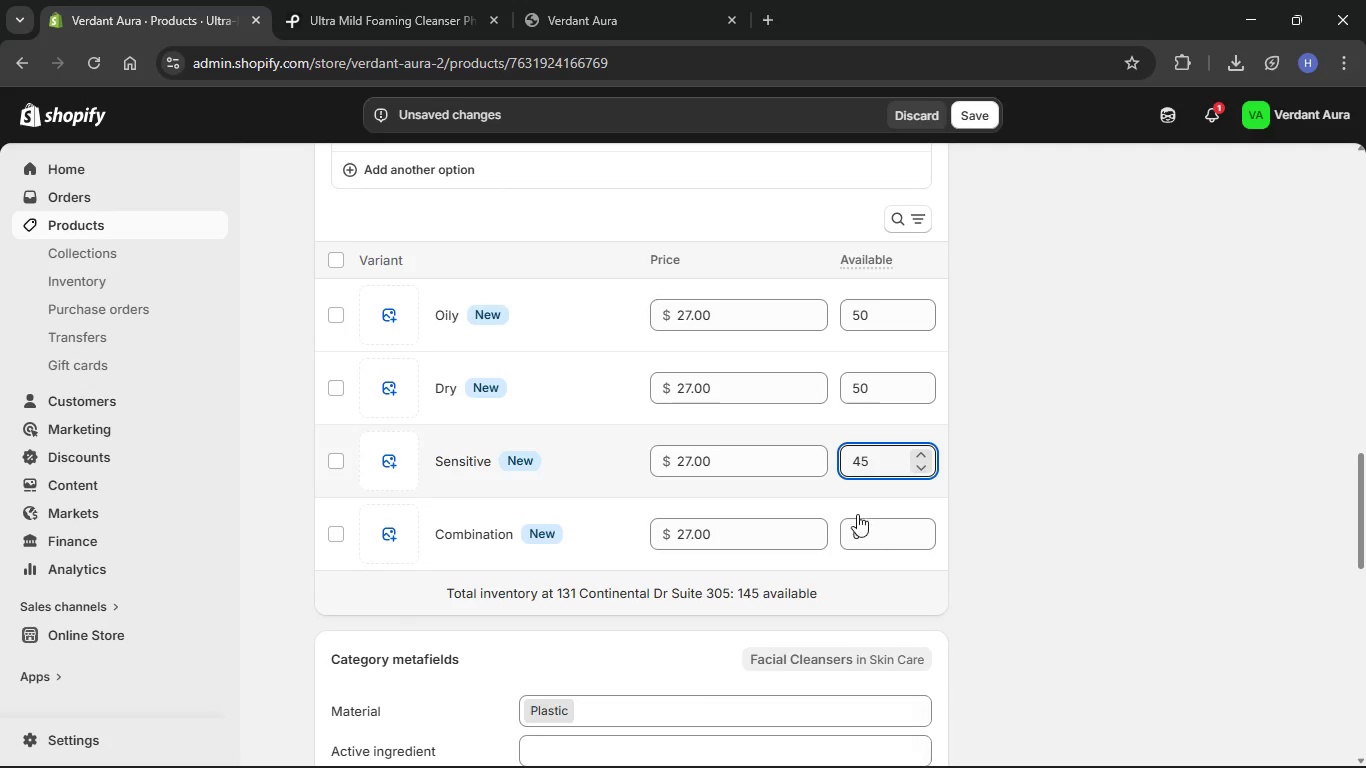 
left_click([860, 522])
 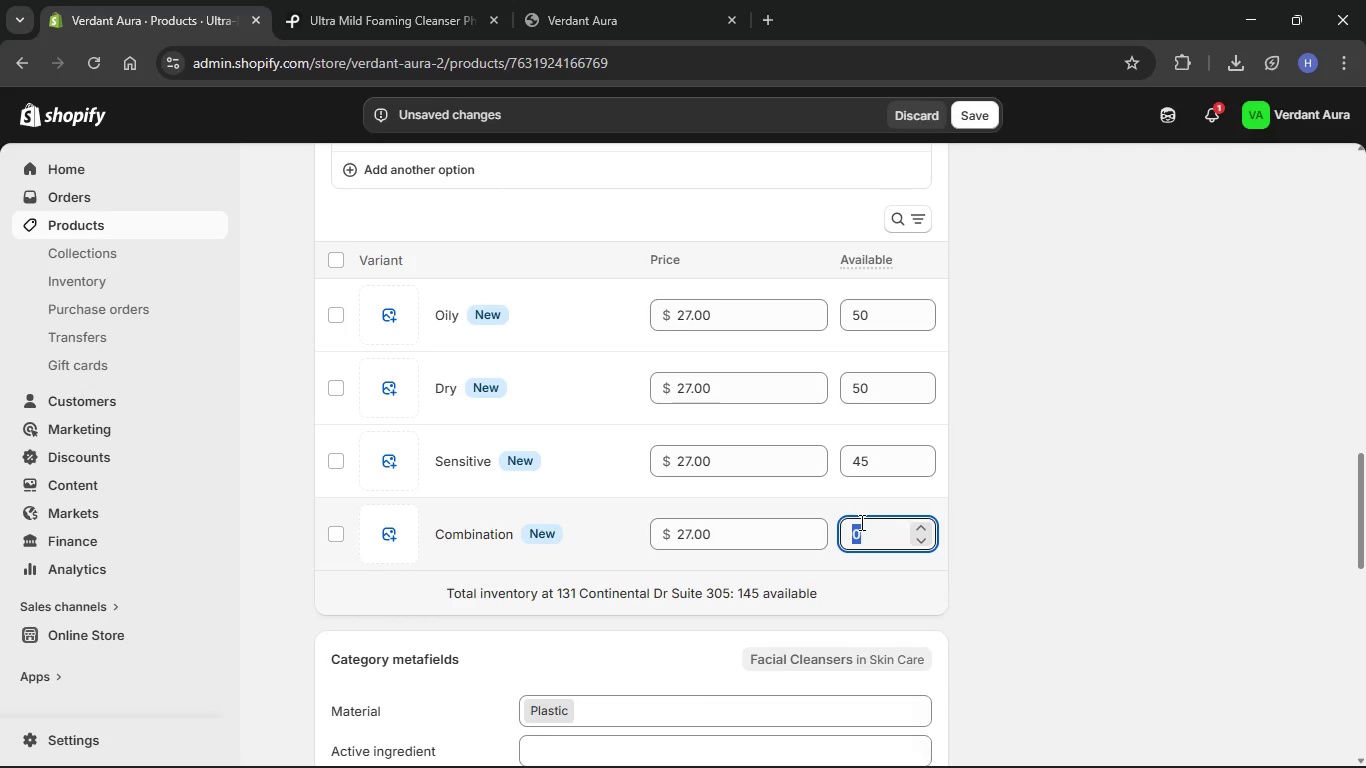 
key(Numpad4)
 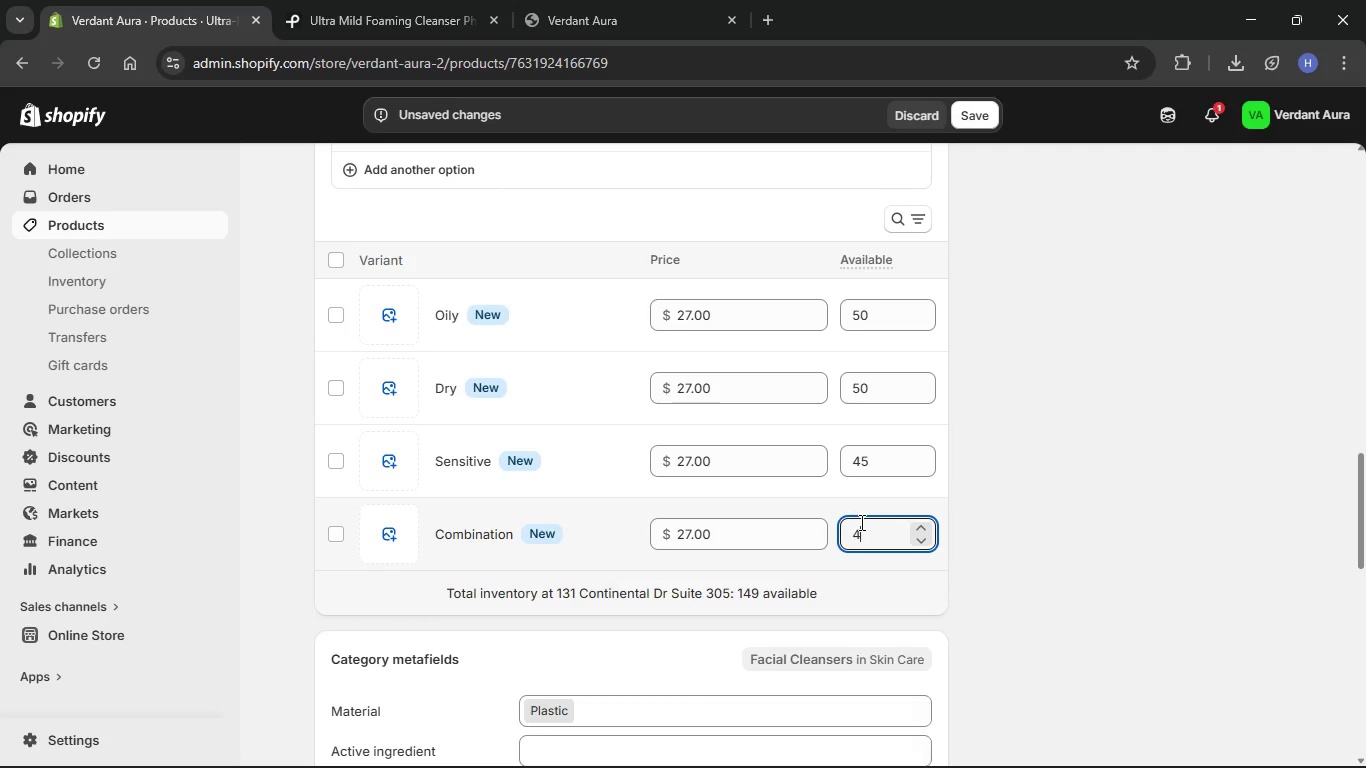 
key(Numpad0)
 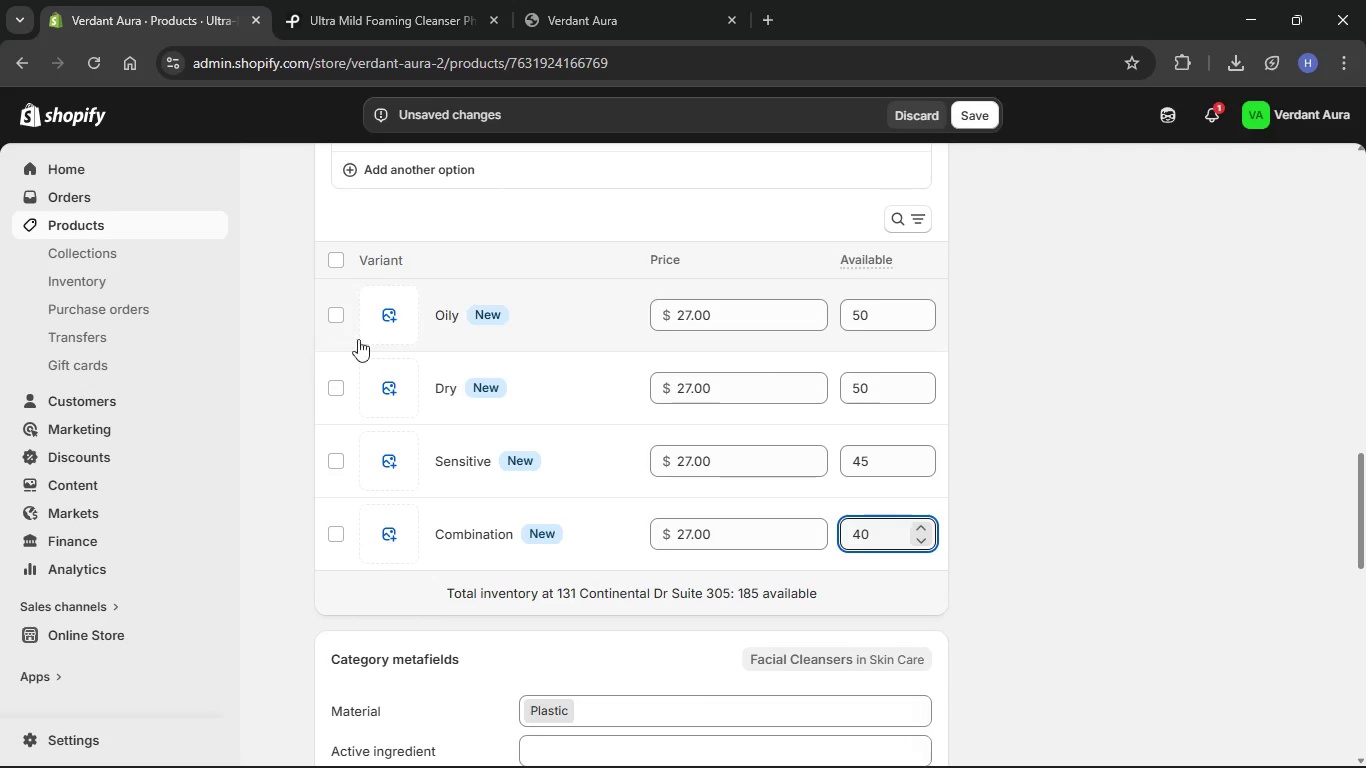 
left_click_drag(start_coordinate=[1365, 520], to_coordinate=[1321, 186])
 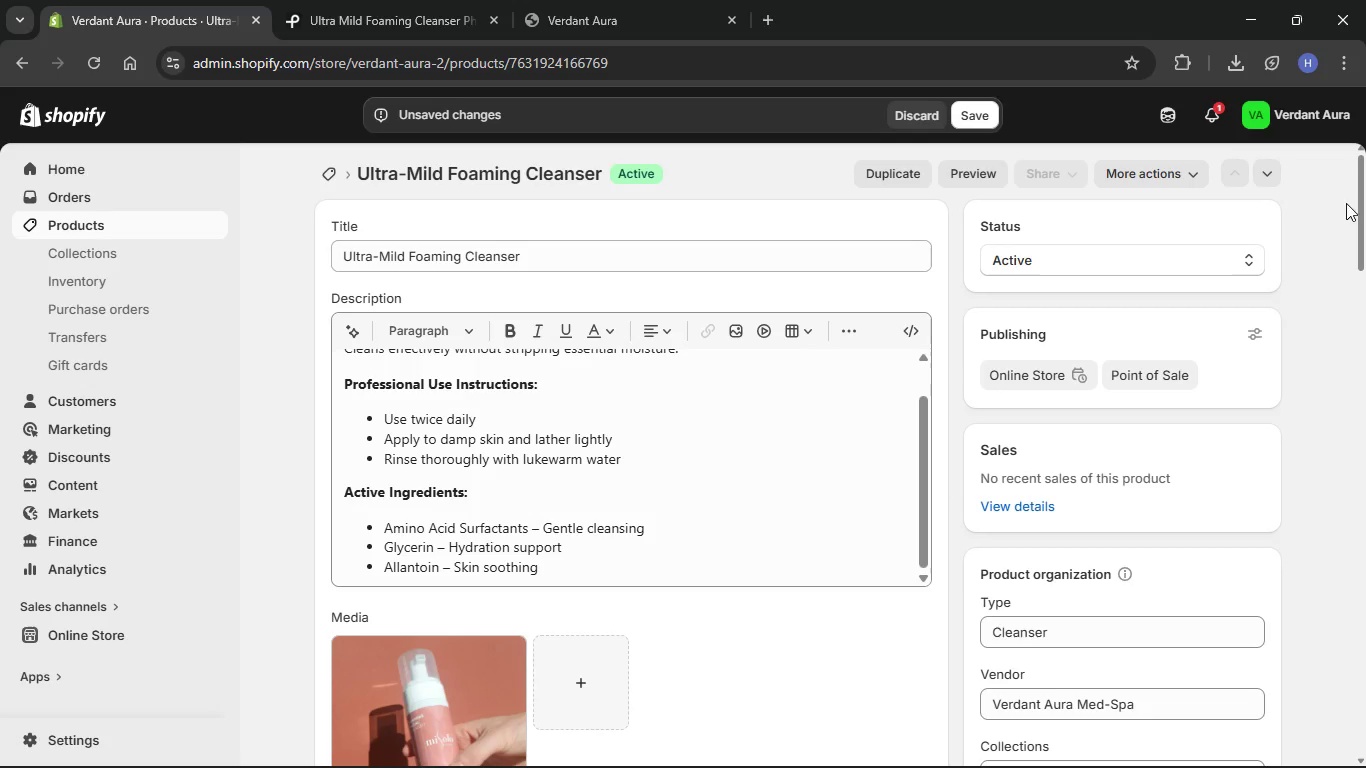 
left_click_drag(start_coordinate=[1365, 184], to_coordinate=[1365, 488])
 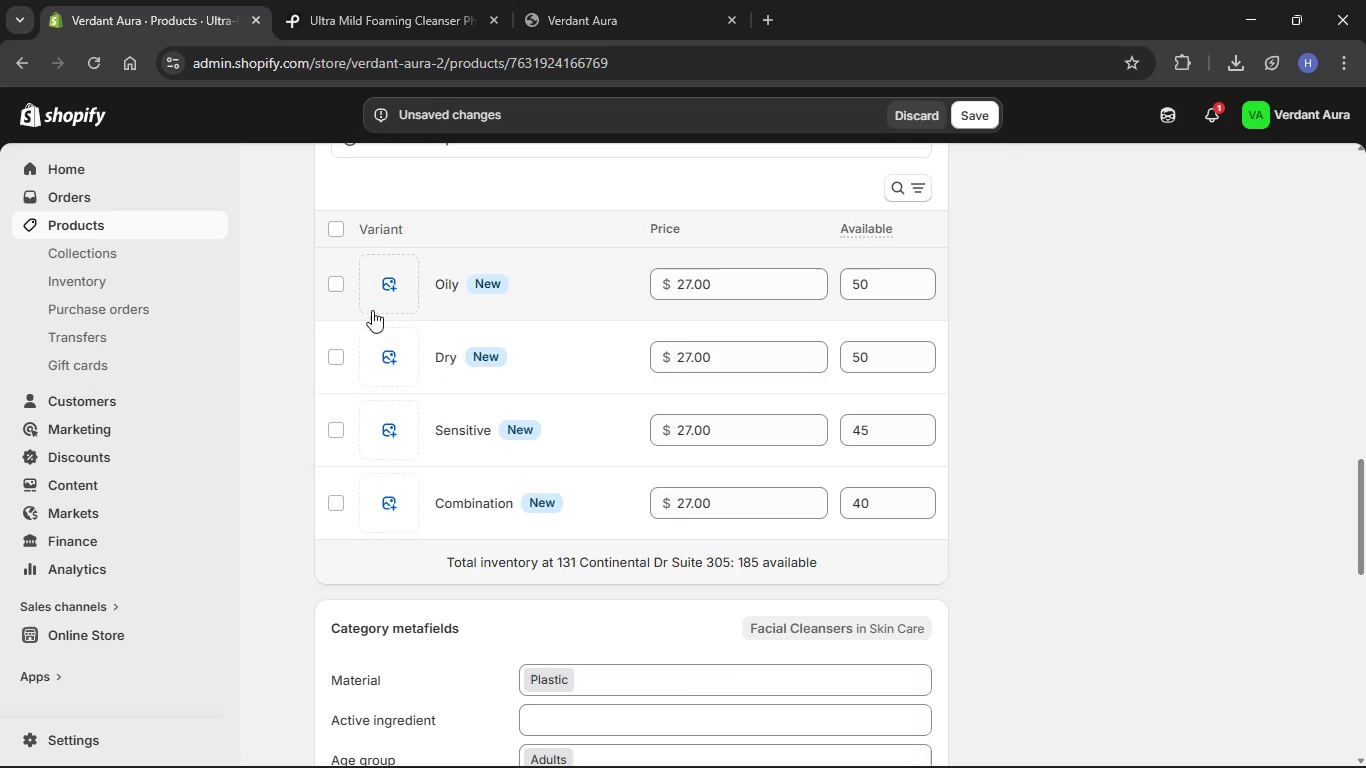 
left_click([338, 309])
 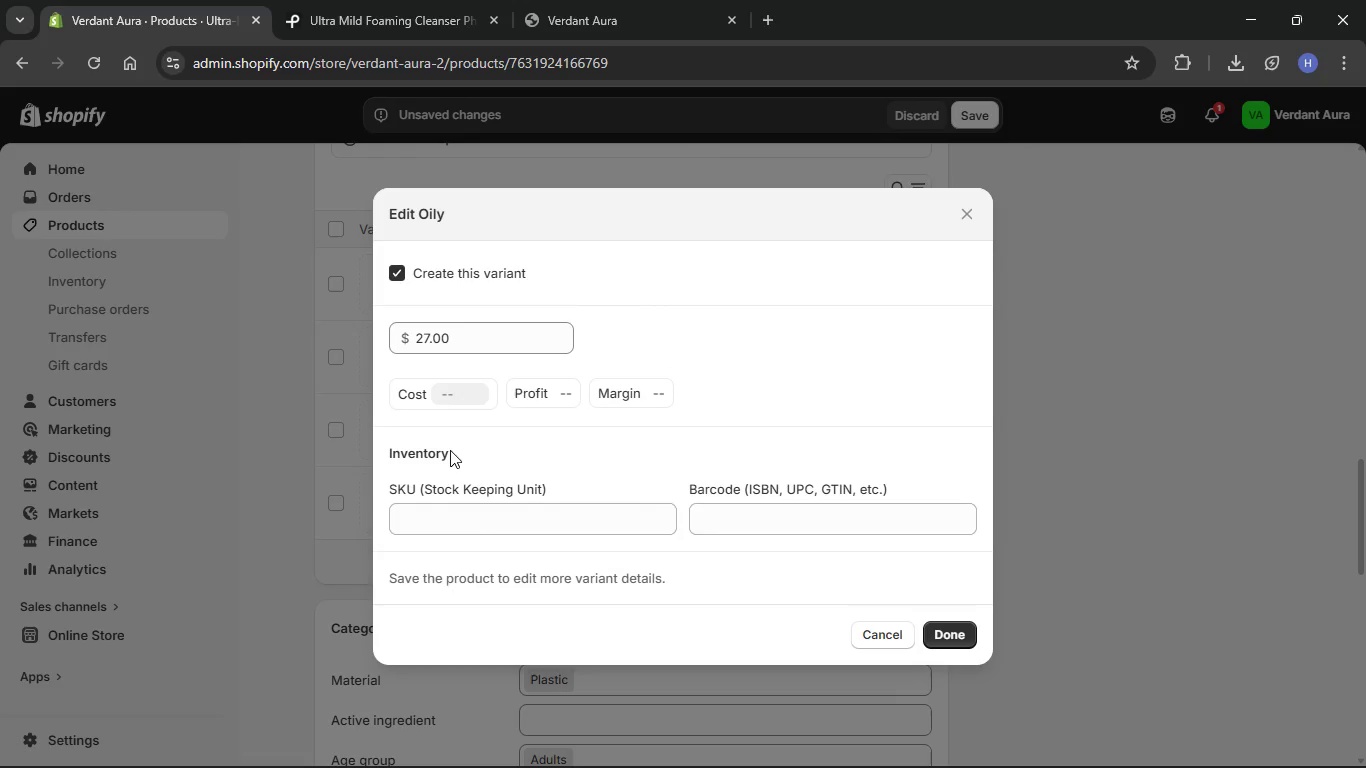 
left_click([470, 512])
 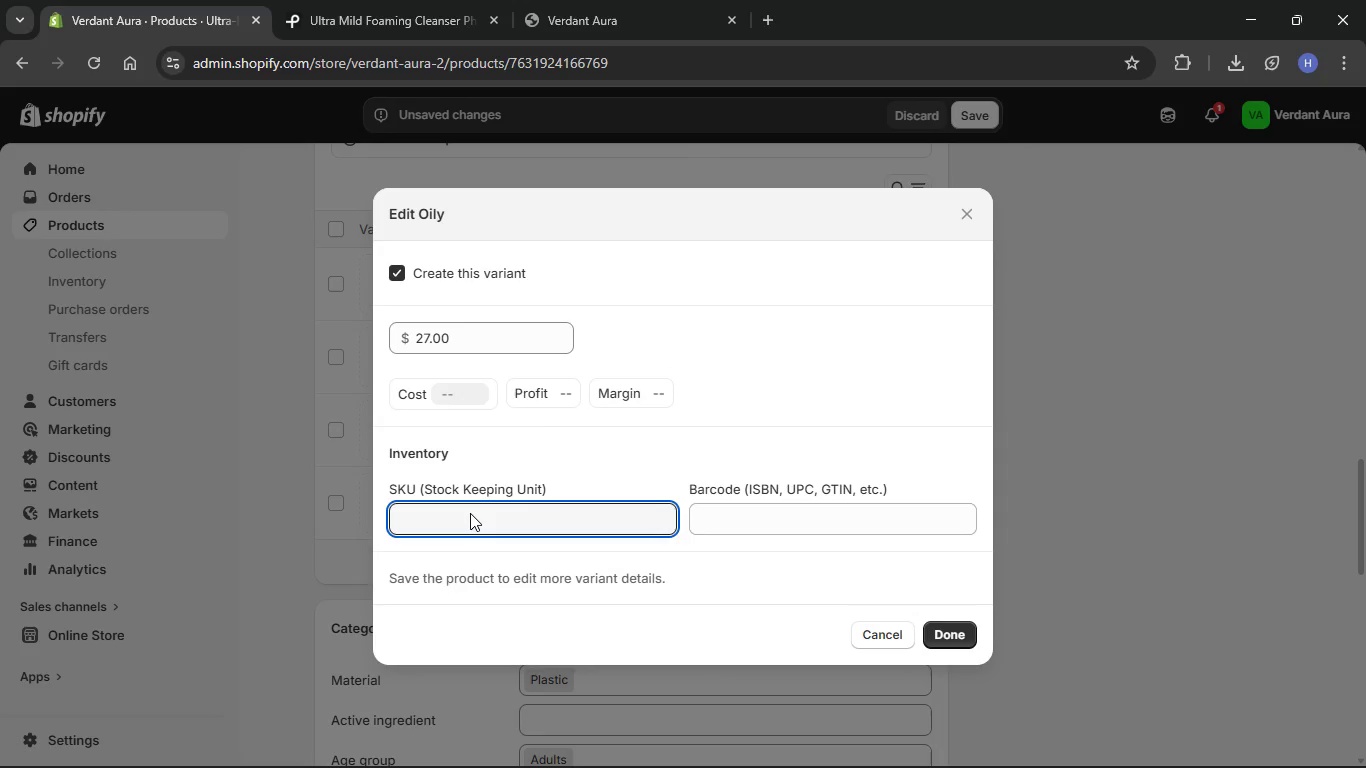 
type(VA-FOM-OILY)
 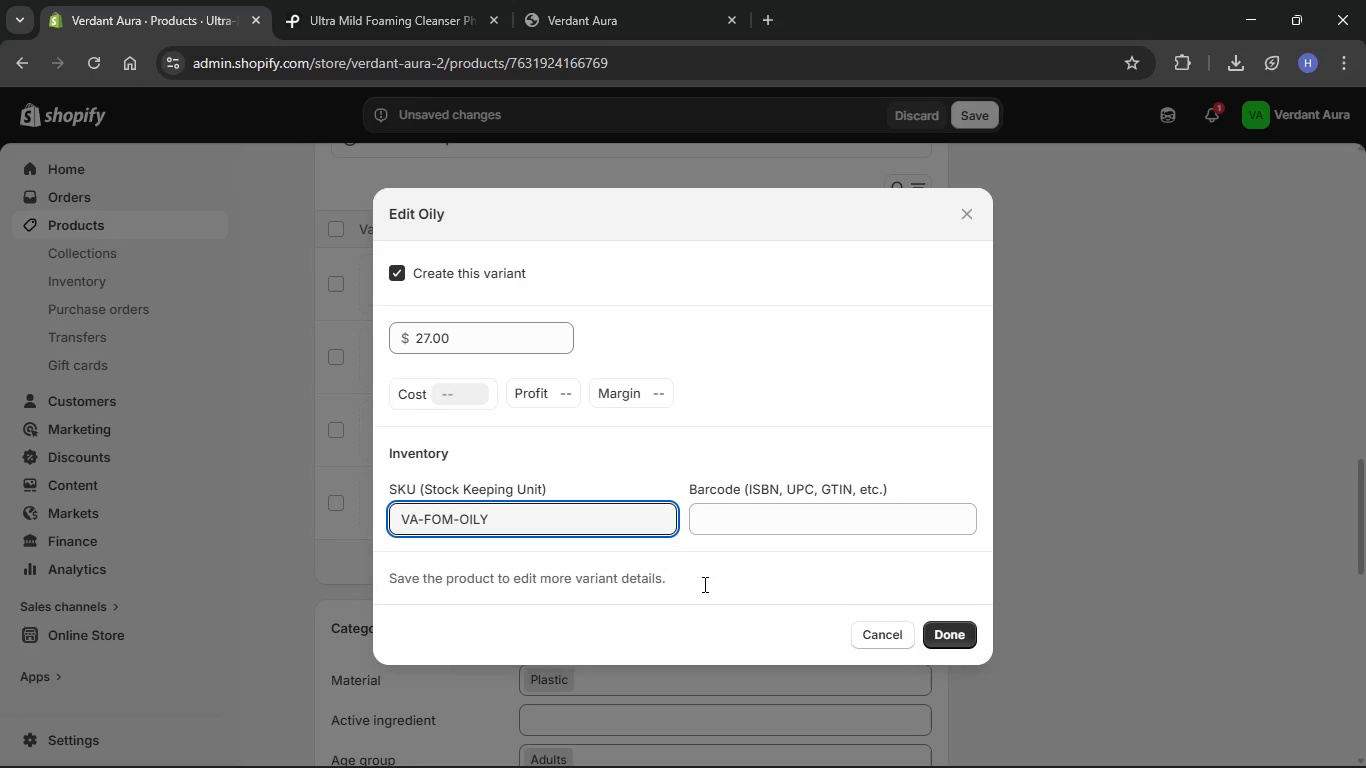 
left_click([964, 634])
 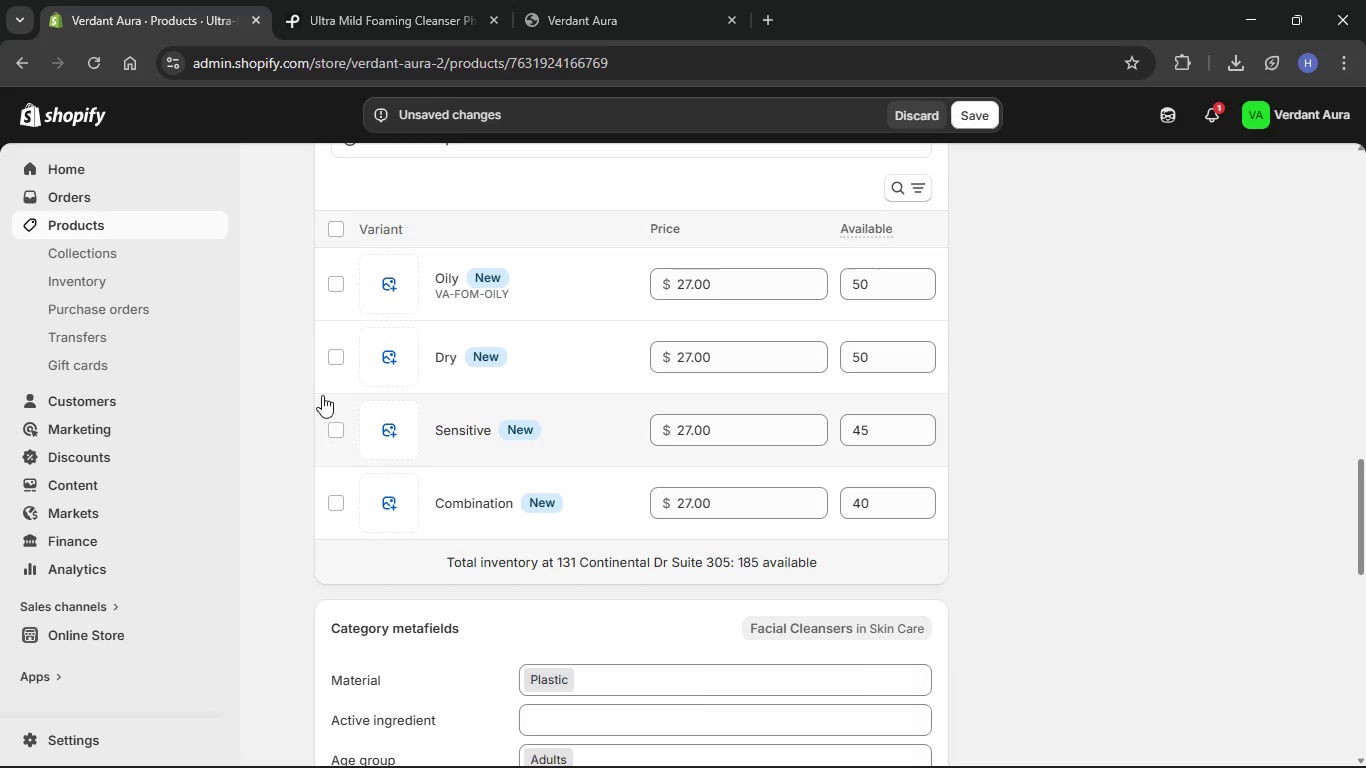 
left_click([319, 376])
 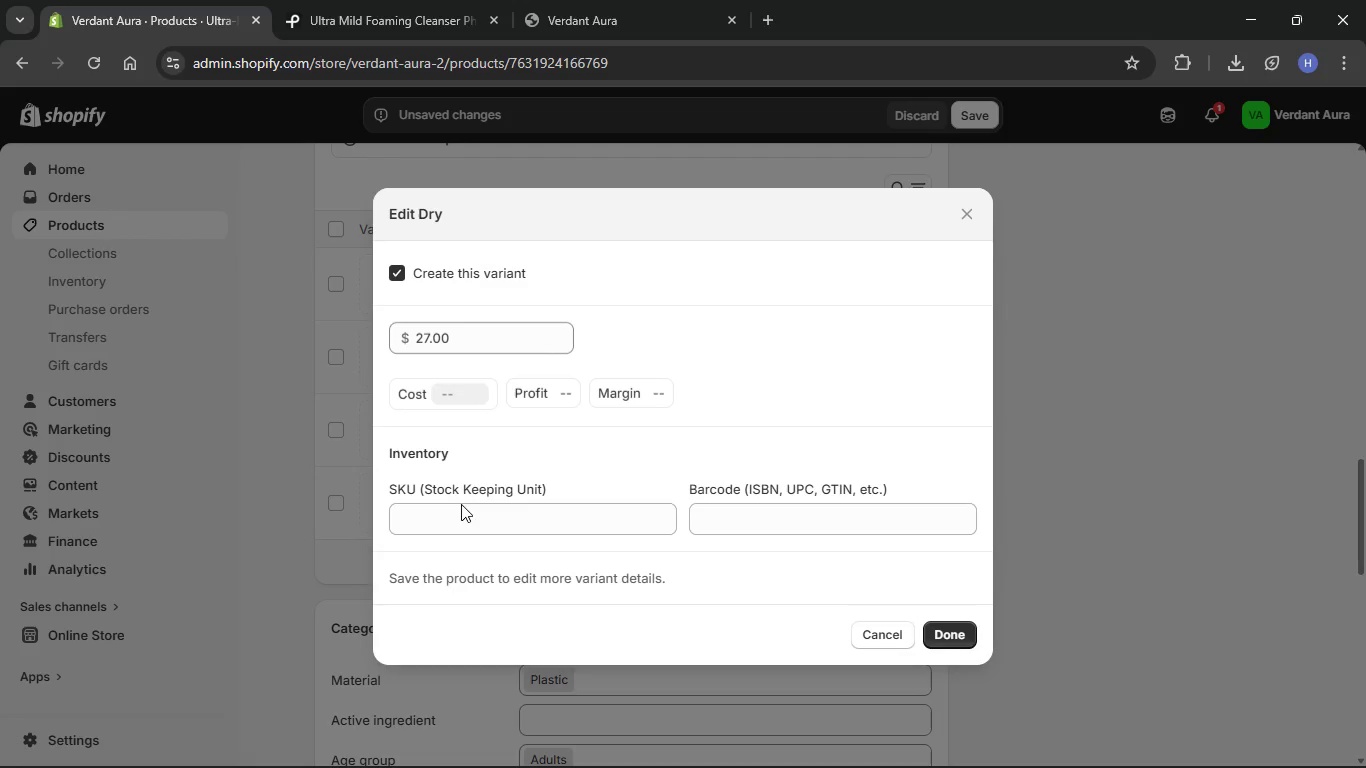 
left_click([454, 524])
 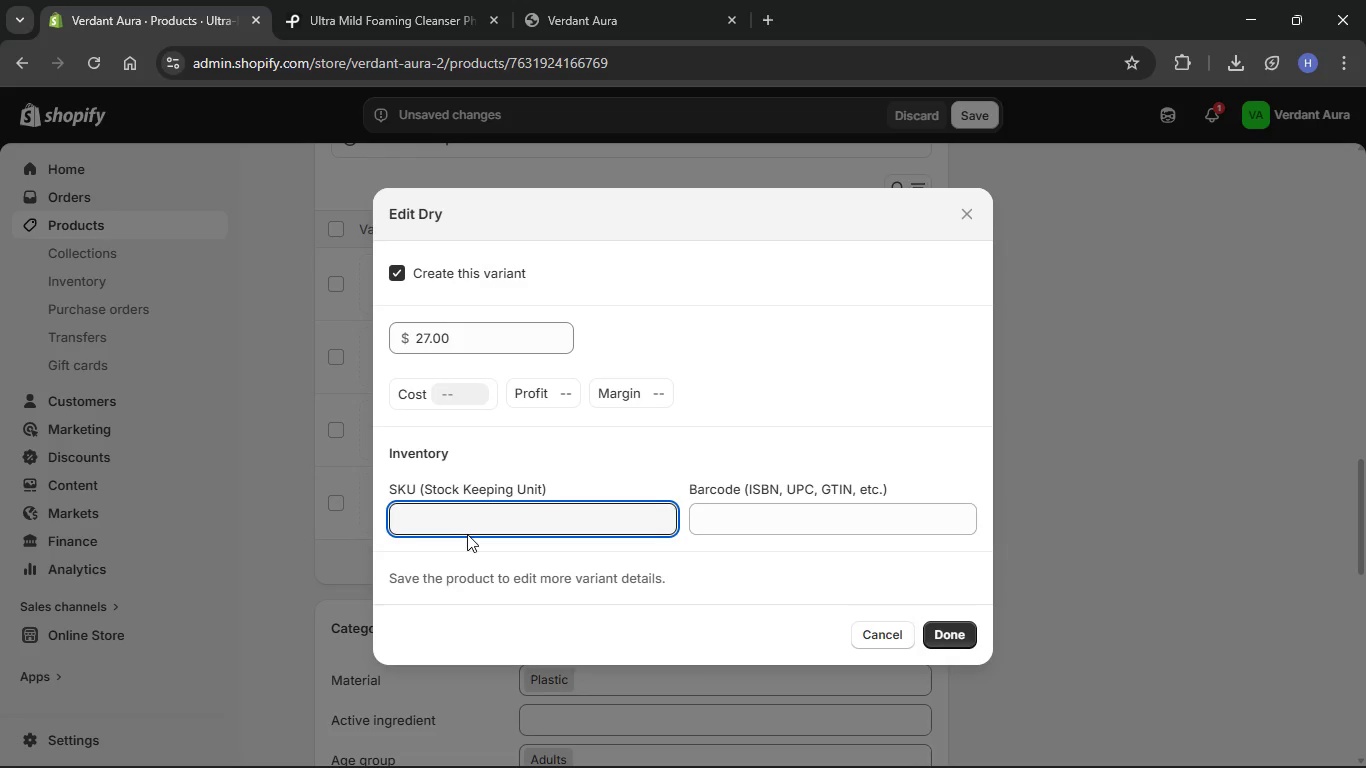 
type(VA-FOM-DRY)
 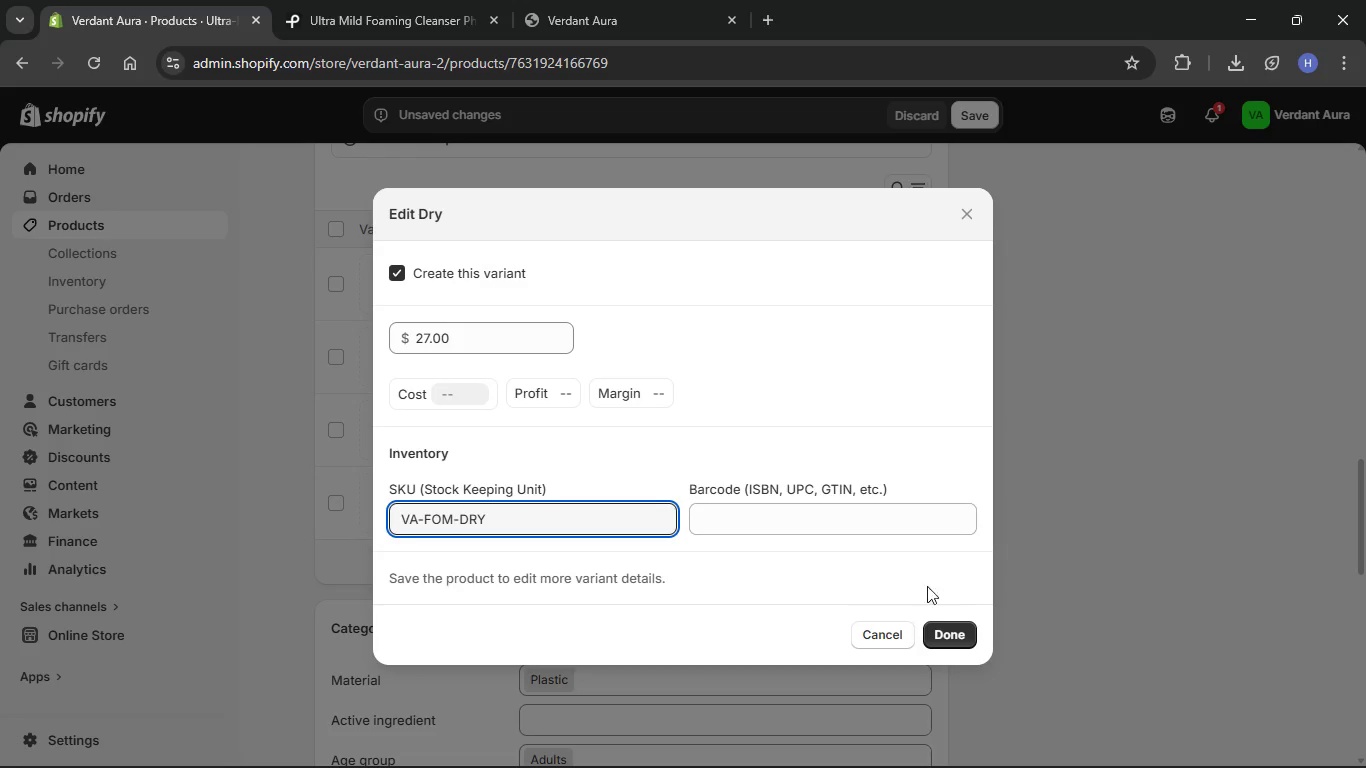 
left_click([937, 637])
 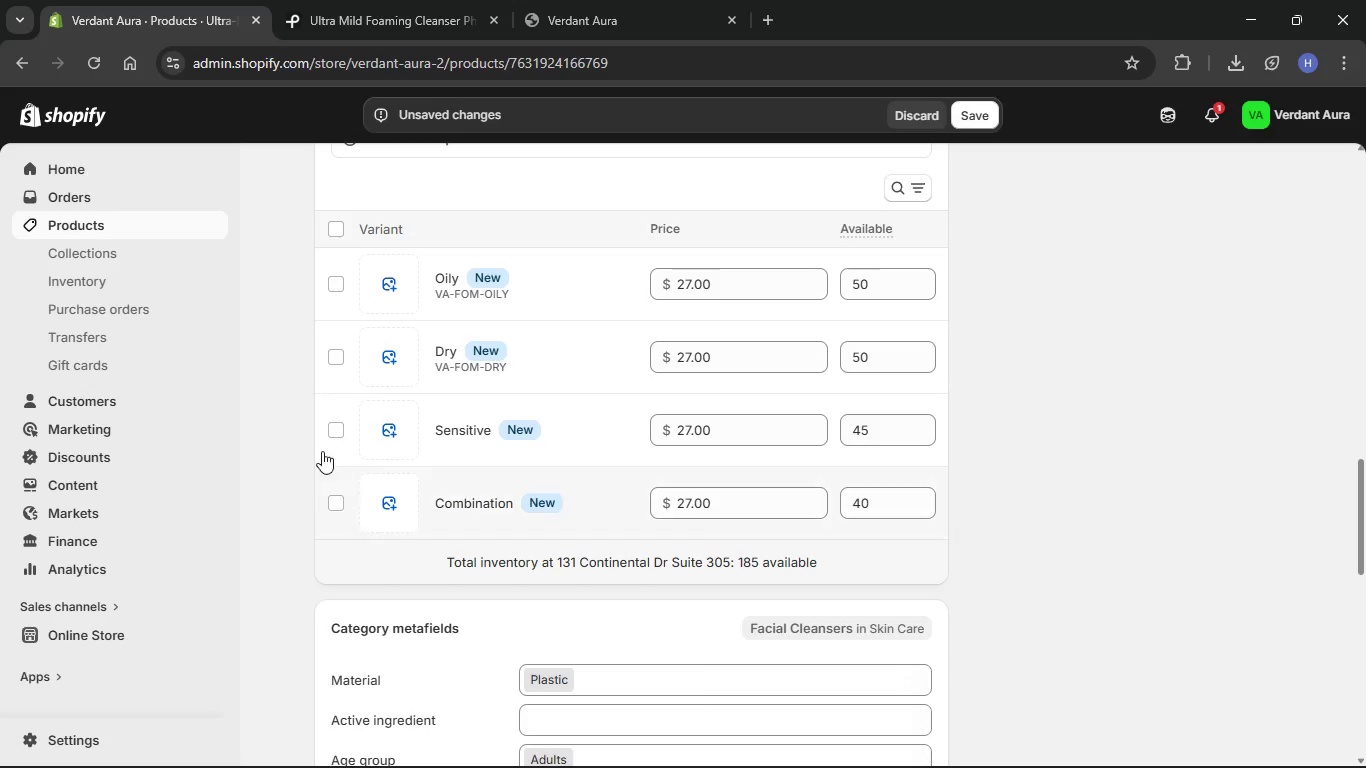 
left_click([350, 448])
 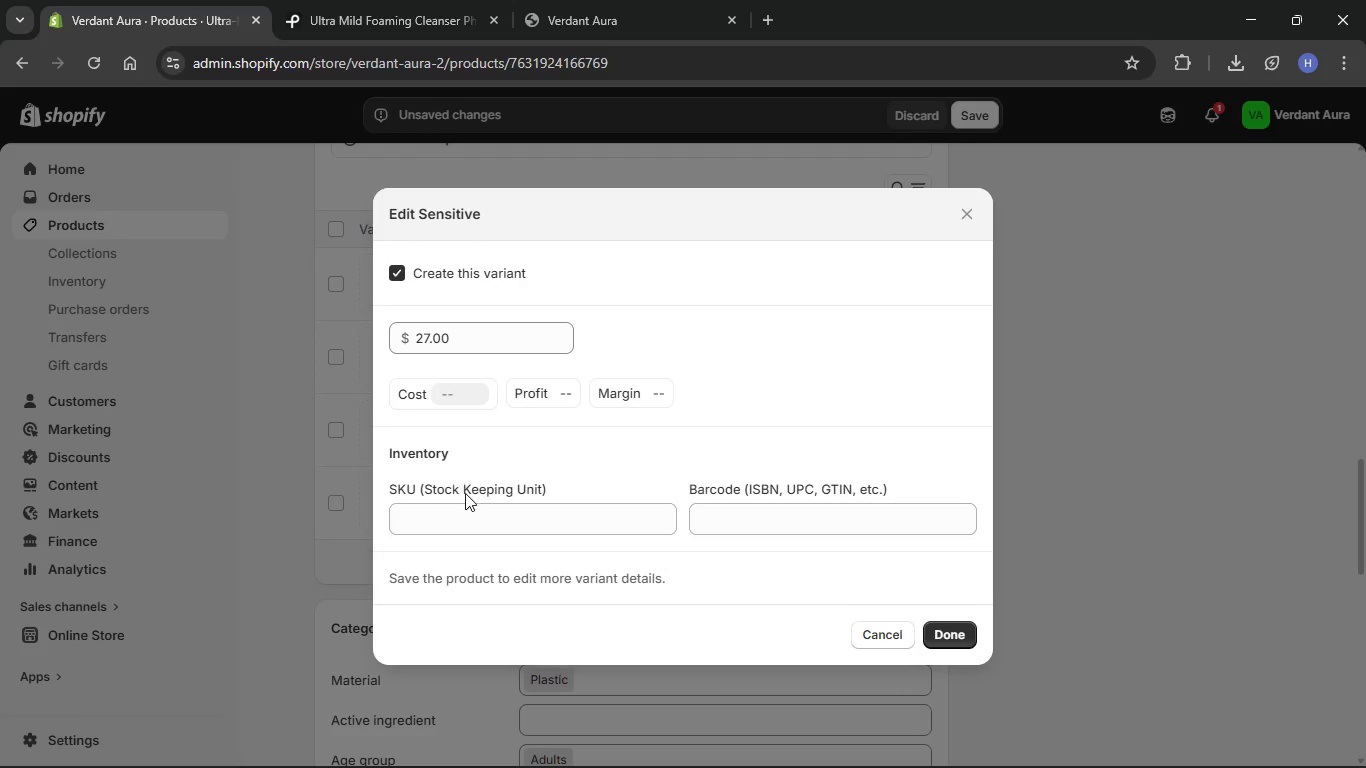 
left_click([469, 515])
 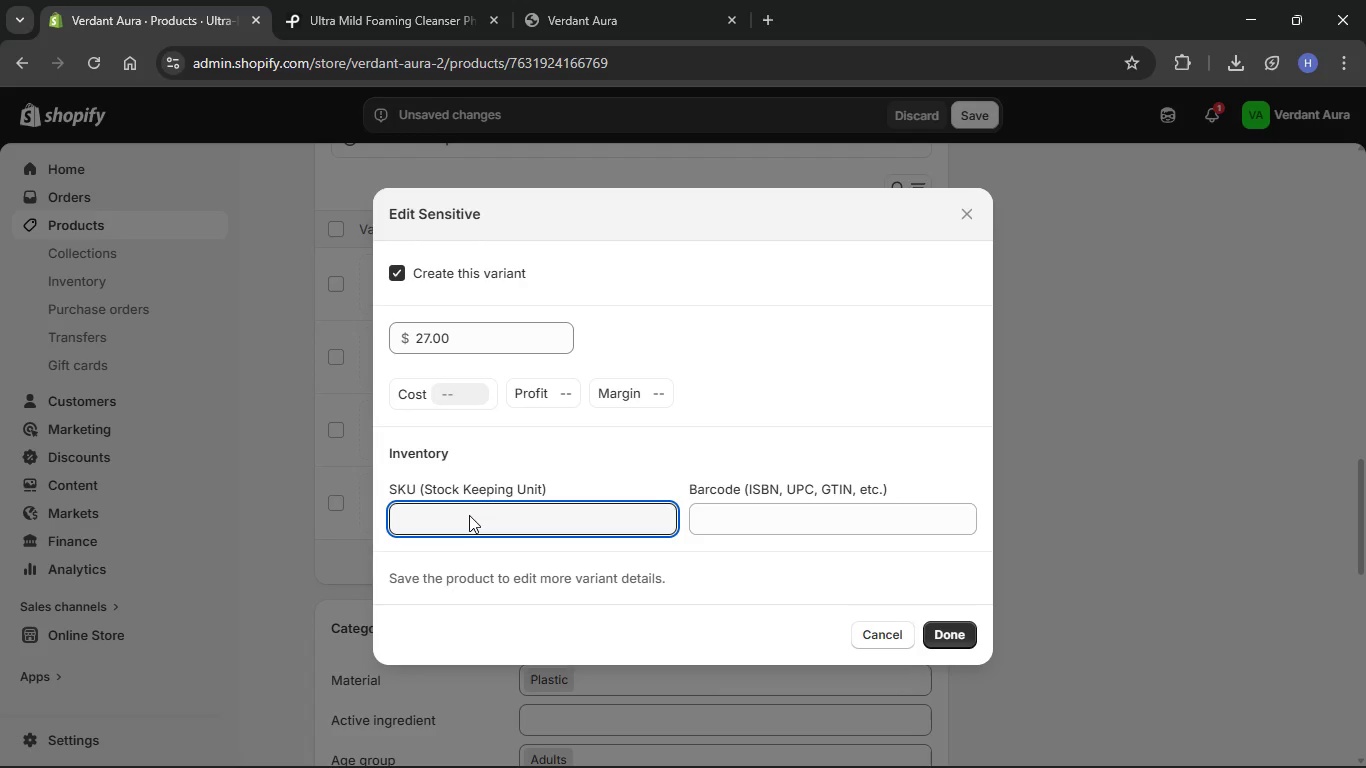 
type(VA-FOM-SEN)
 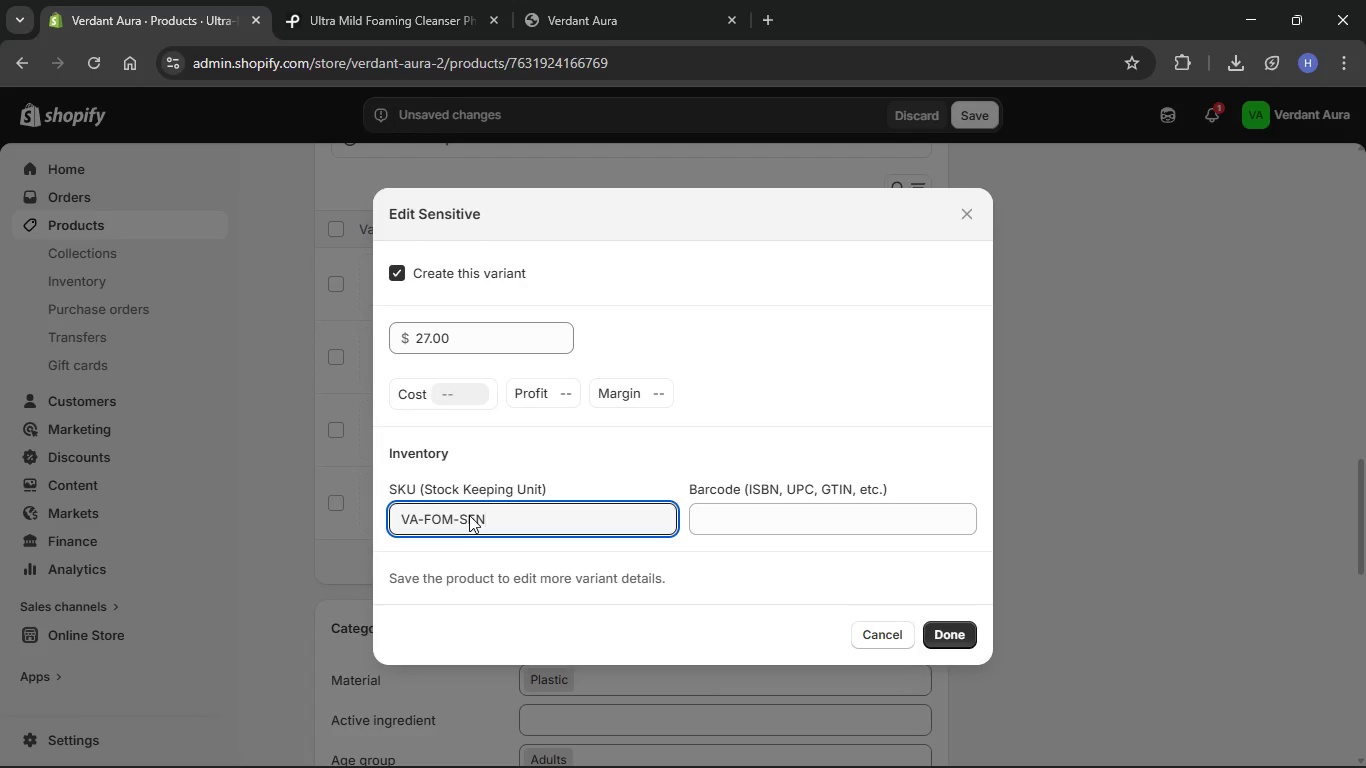 
scroll: coordinate [469, 515], scroll_direction: up, amount: 2.0
 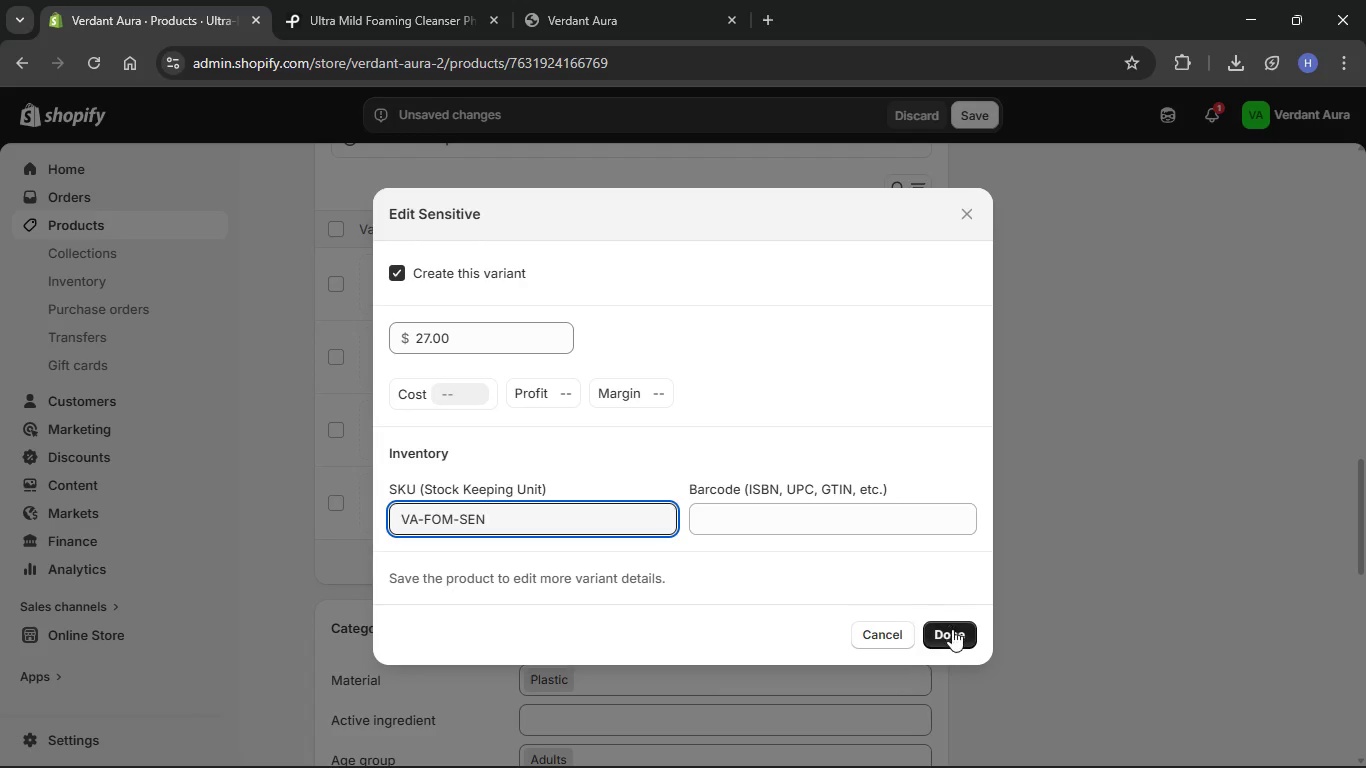 
left_click([952, 629])
 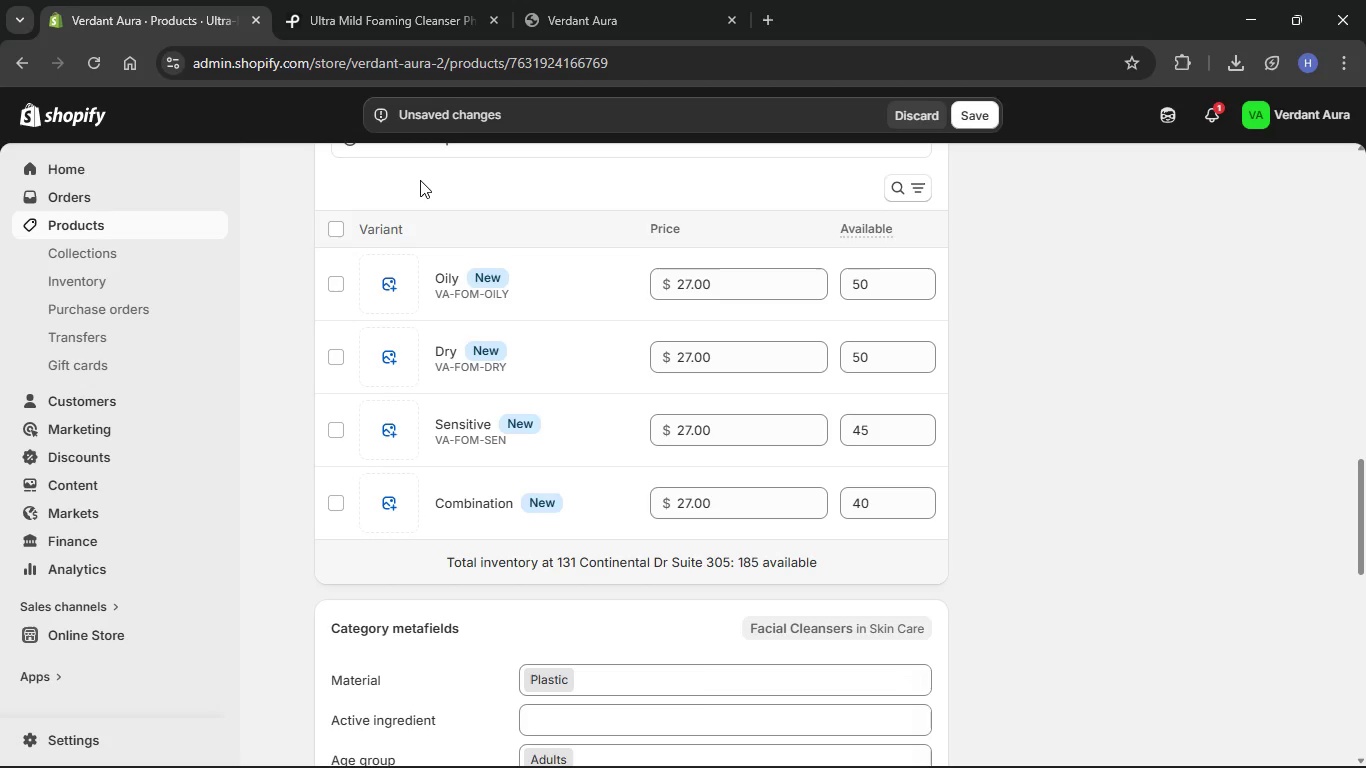 
wait(75.06)
 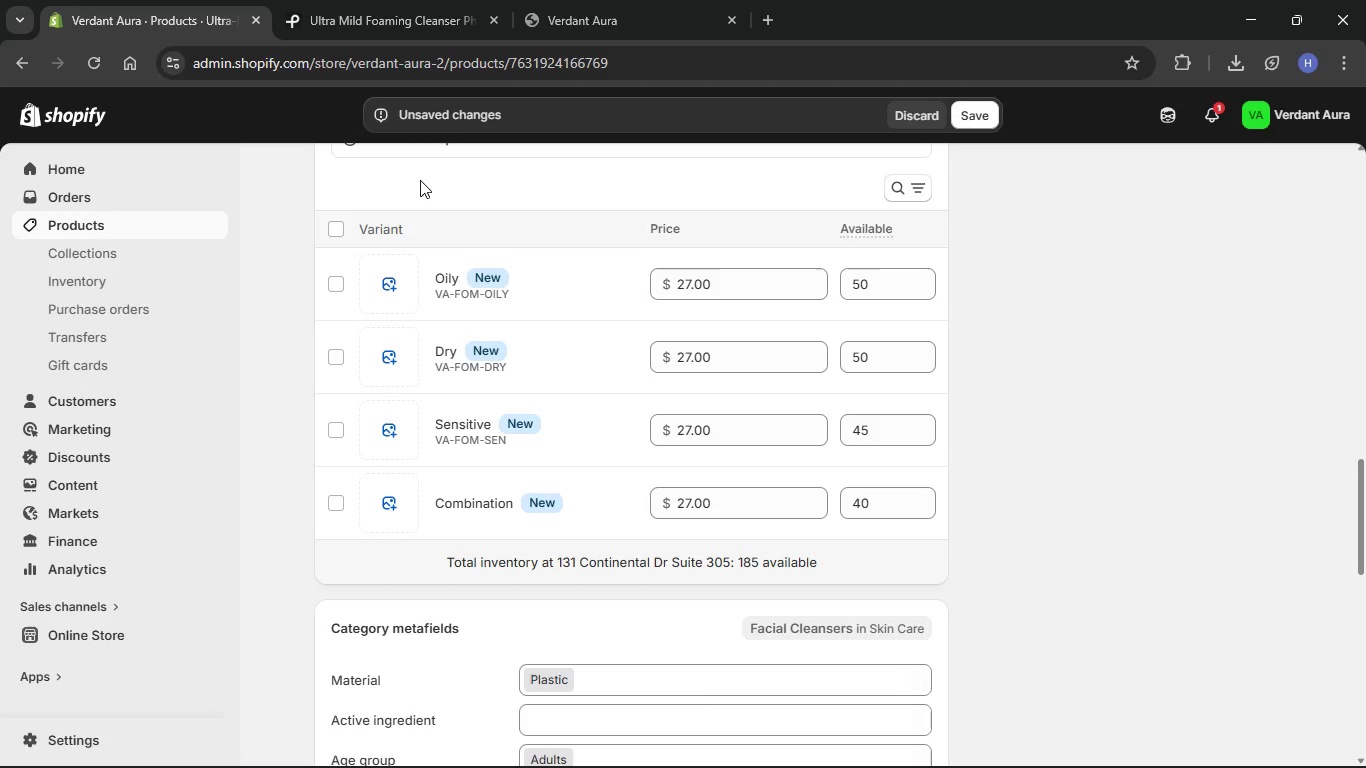 
left_click([1347, 692])
 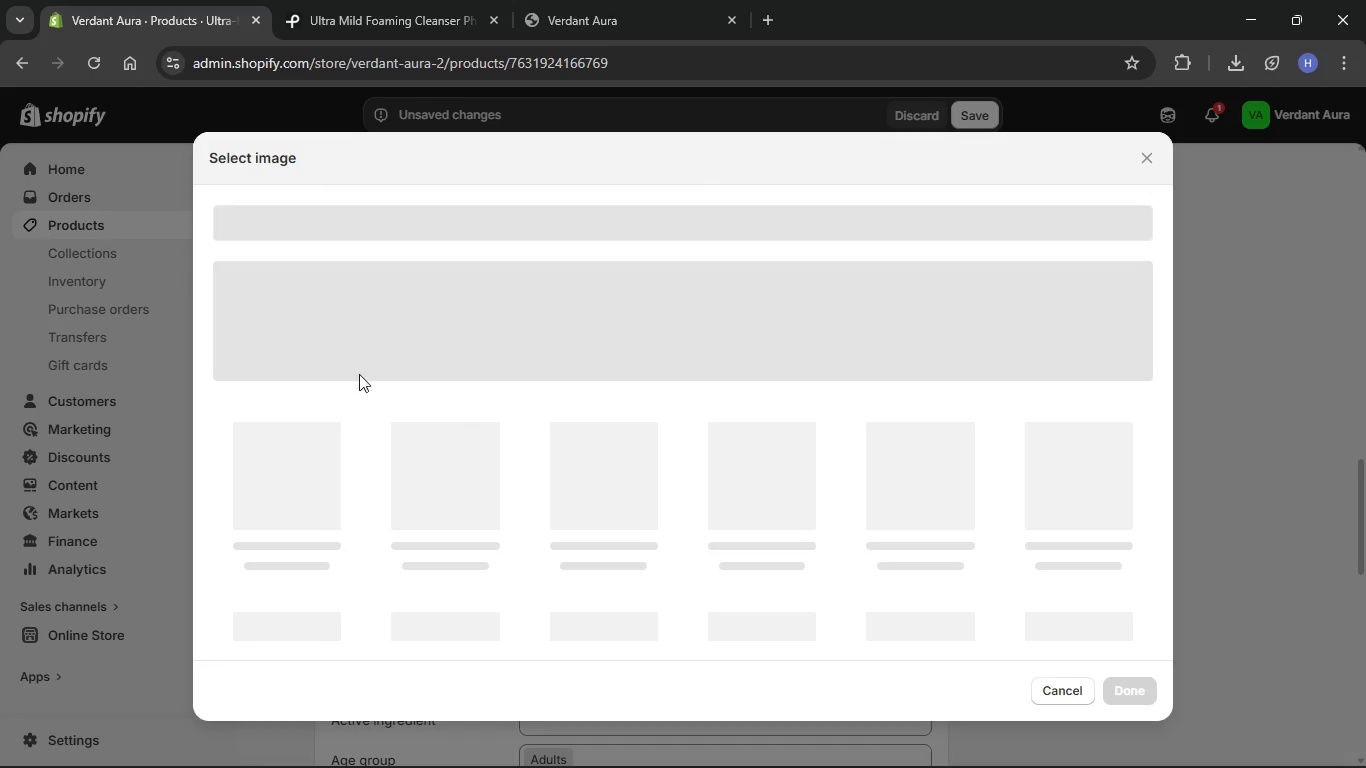 
left_click([316, 503])
 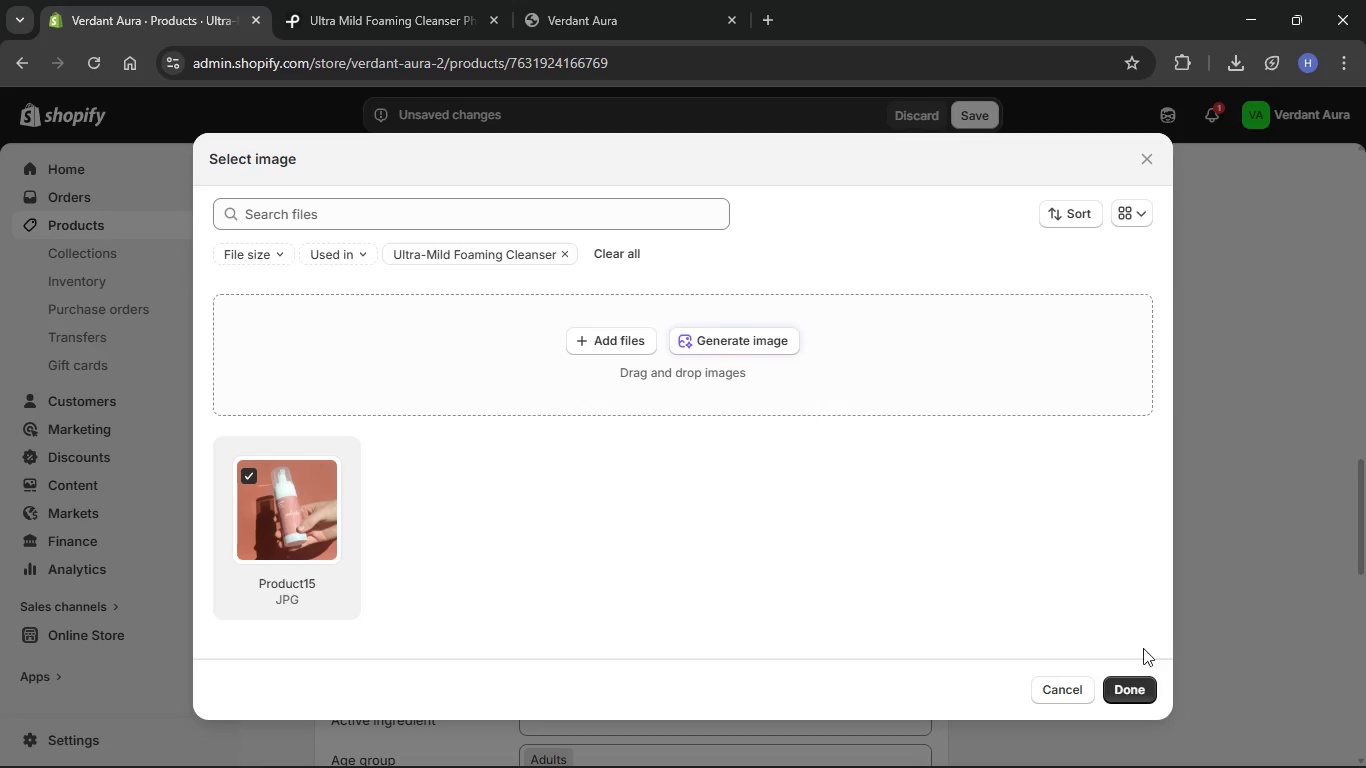 
left_click([1139, 685])
 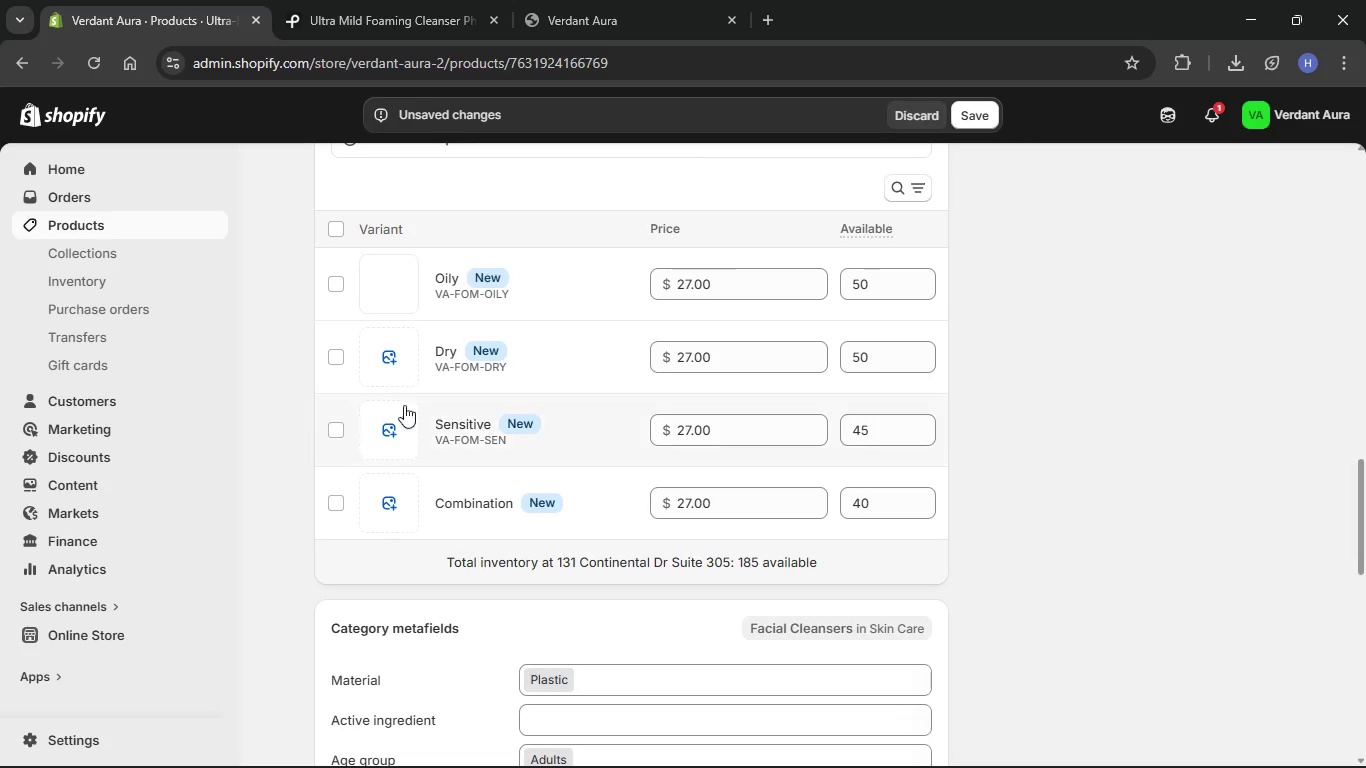 
left_click([375, 359])
 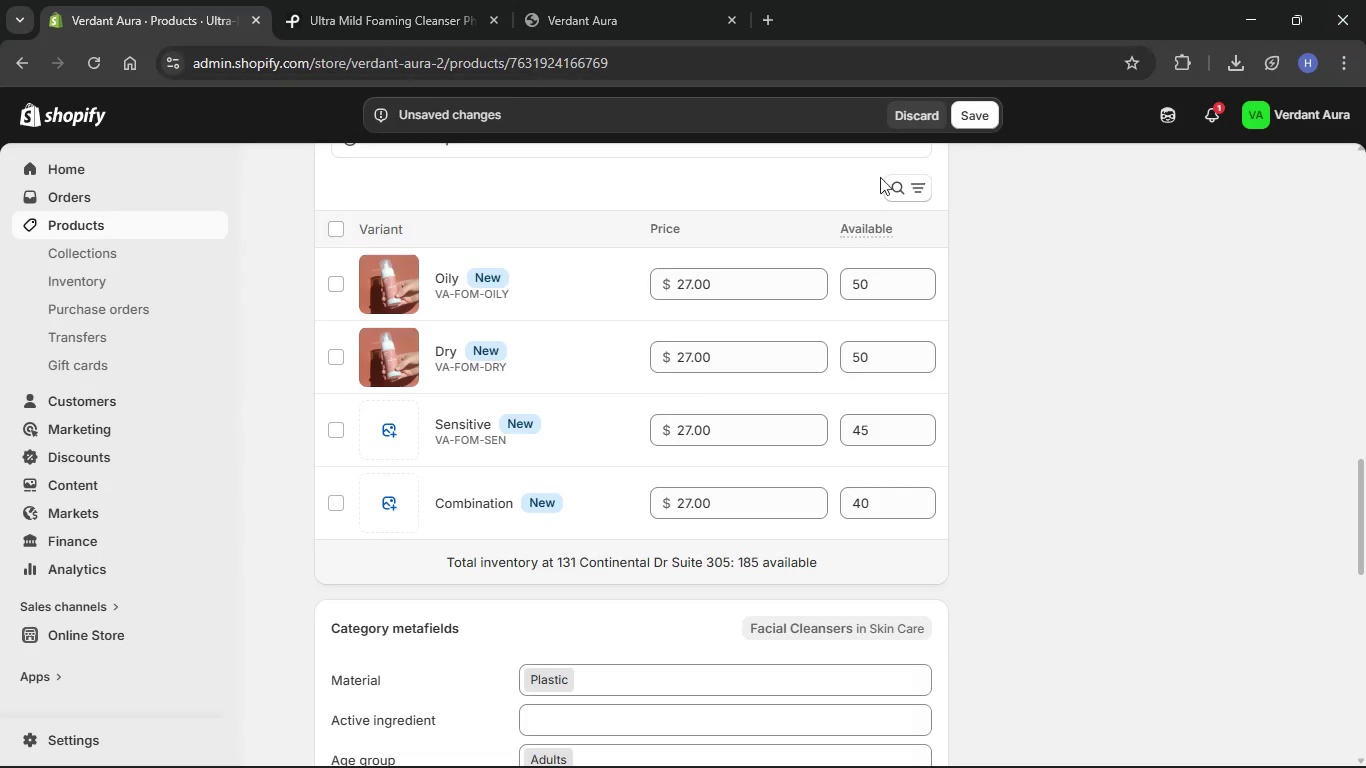 
left_click([397, 439])
 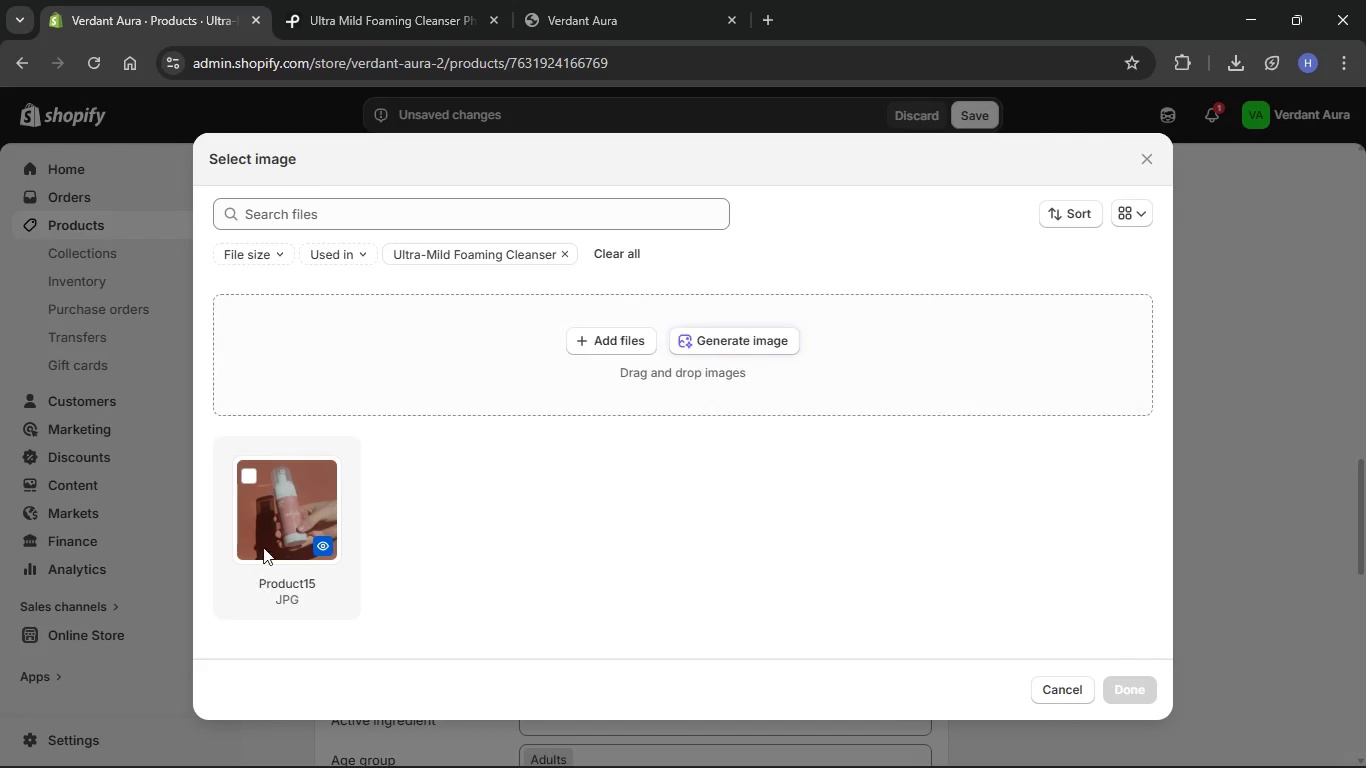 
left_click([276, 520])
 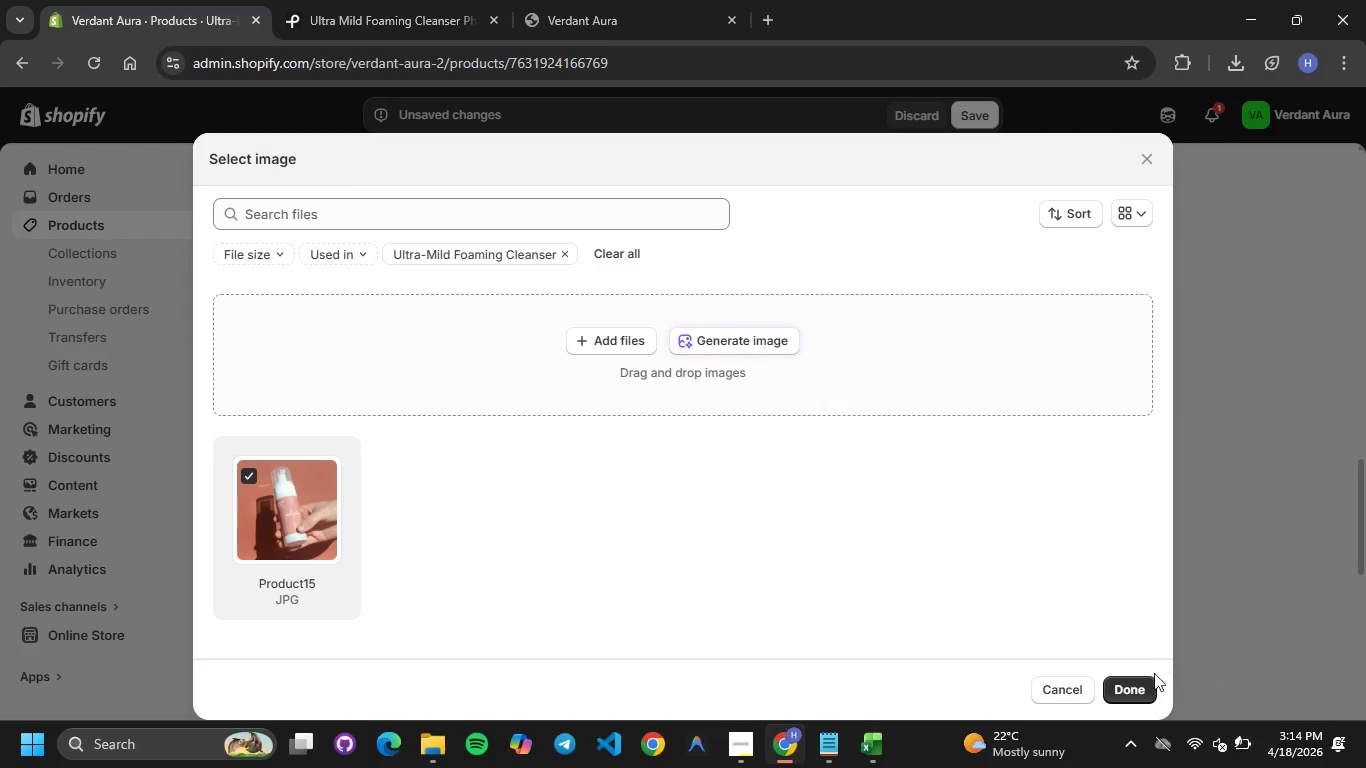 
left_click([1144, 688])
 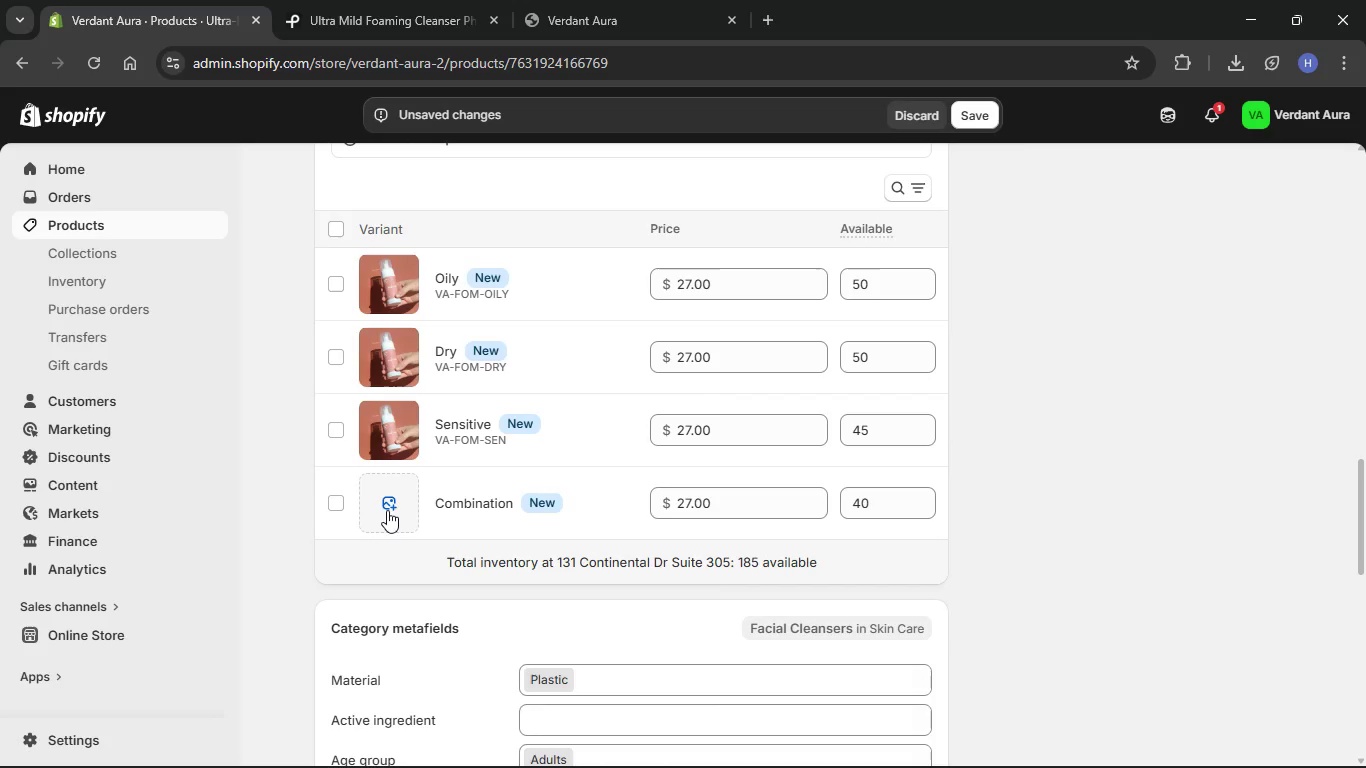 
left_click([383, 511])
 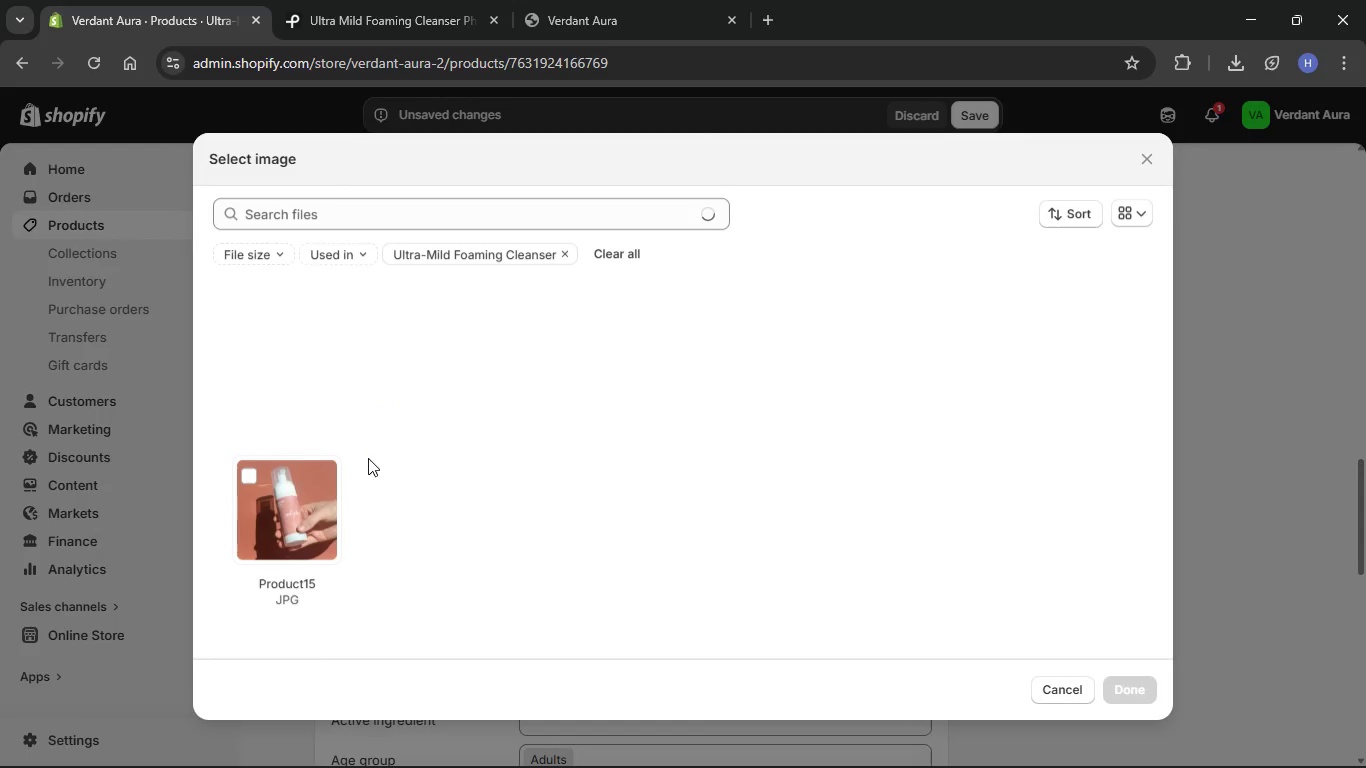 
left_click([286, 470])
 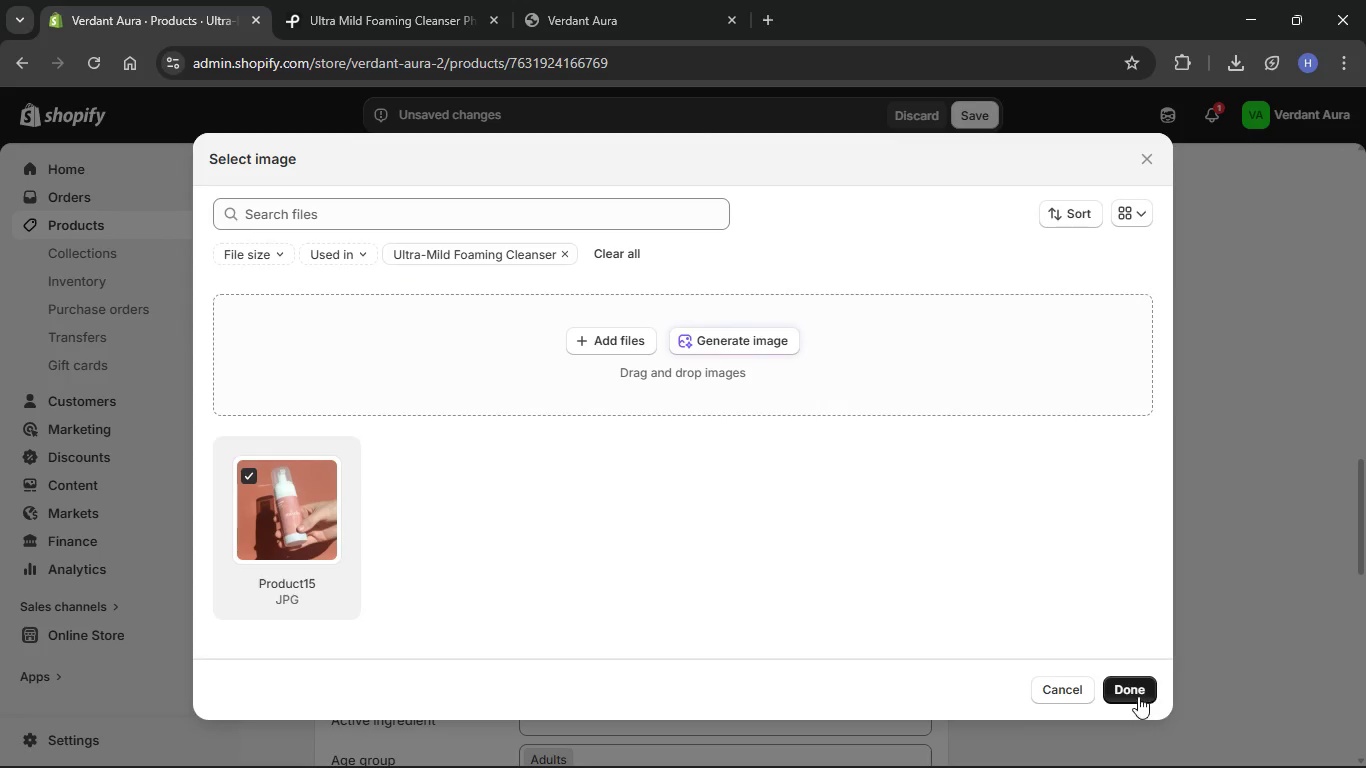 
left_click([1138, 692])
 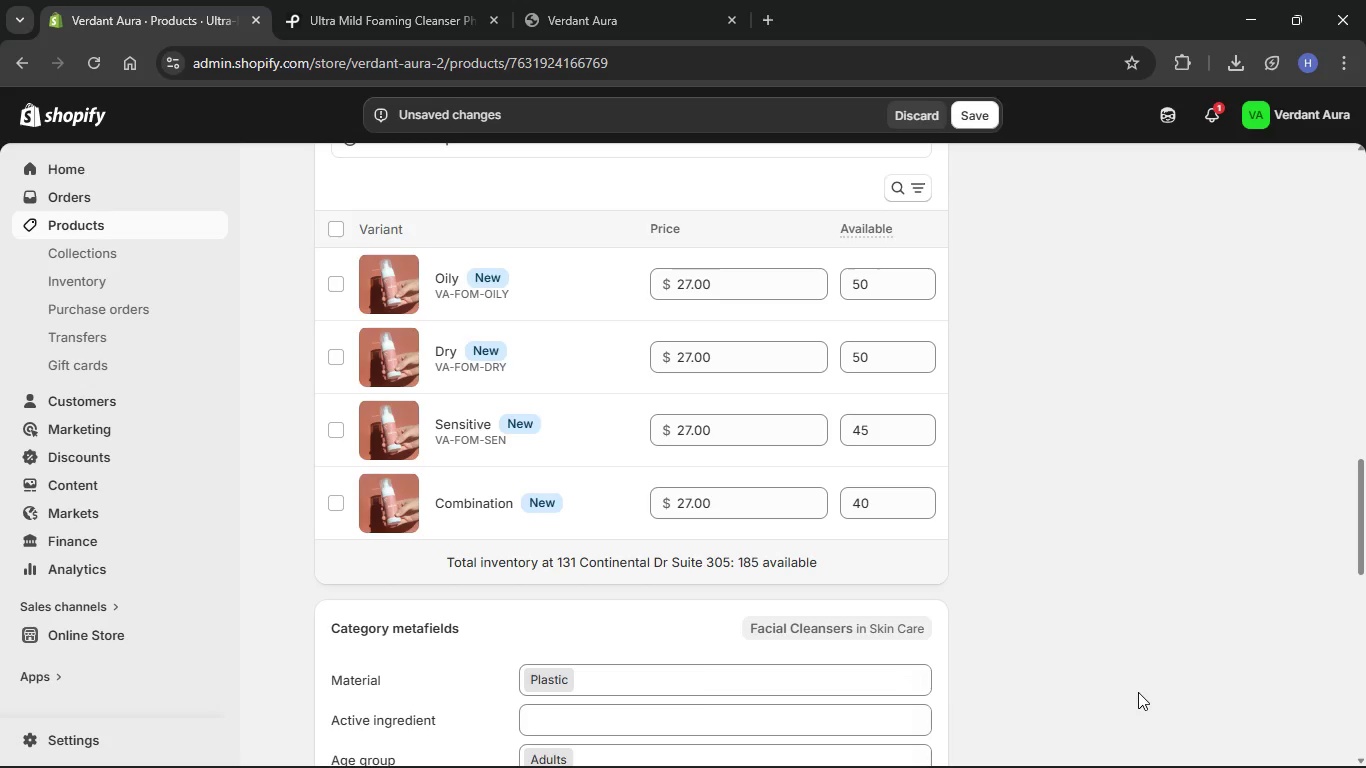 
wait(45.12)
 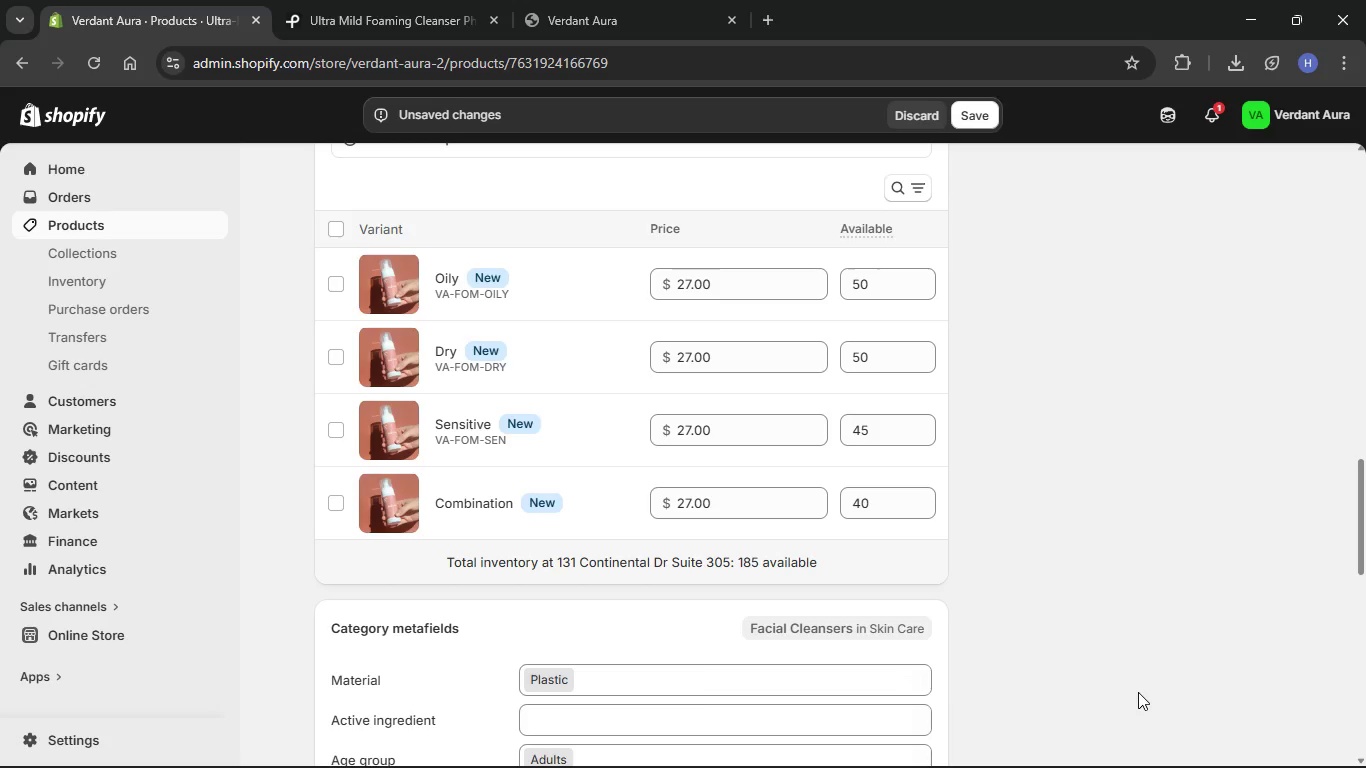 
scroll: coordinate [857, 296], scroll_direction: down, amount: 2.0
 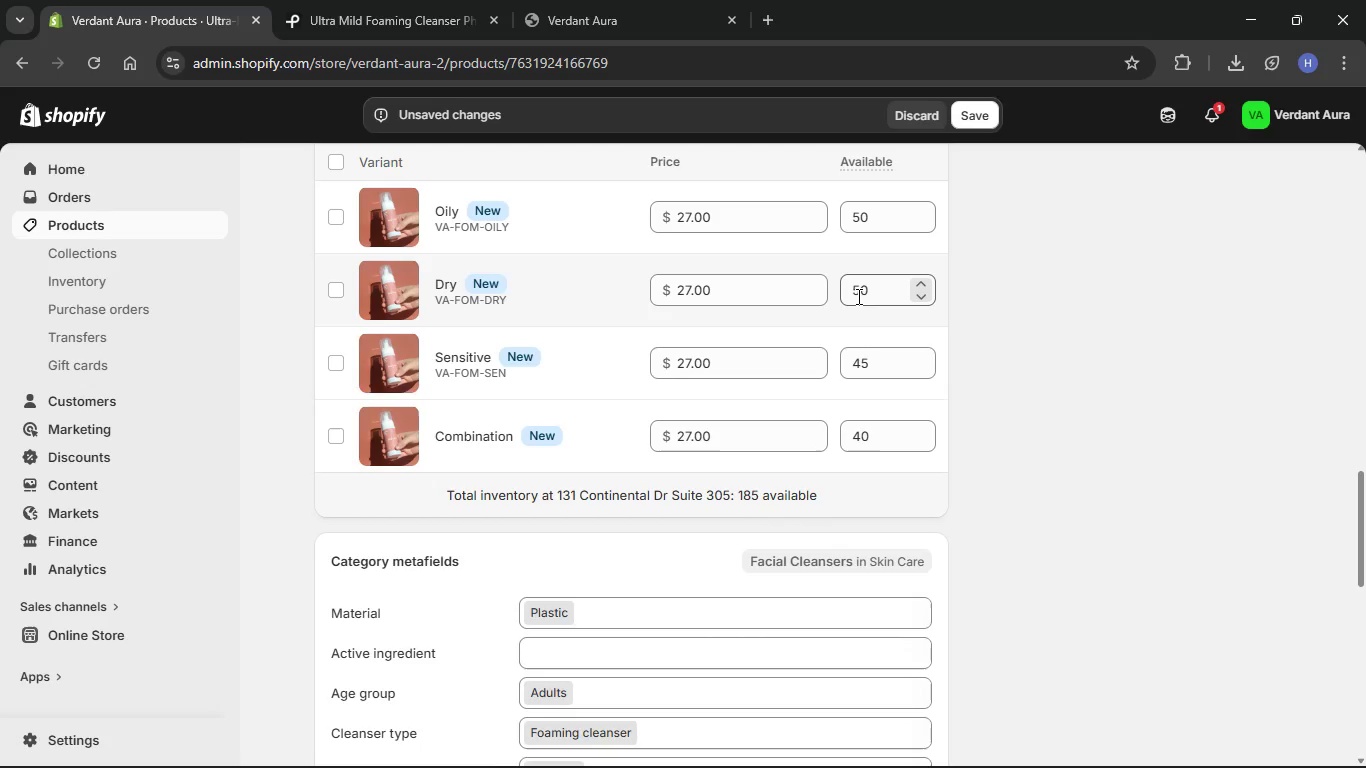 
scroll: coordinate [857, 296], scroll_direction: up, amount: 20.0
 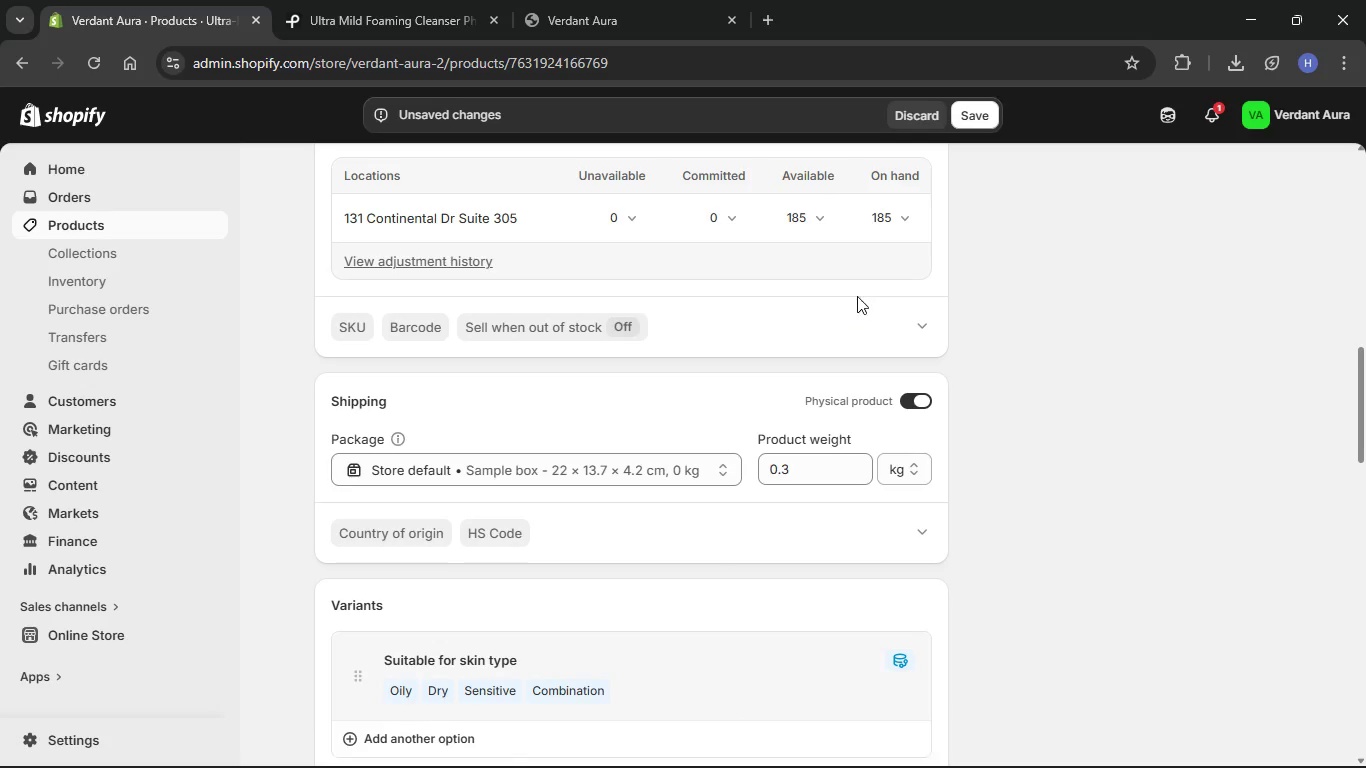 
scroll: coordinate [754, 655], scroll_direction: down, amount: 37.0
 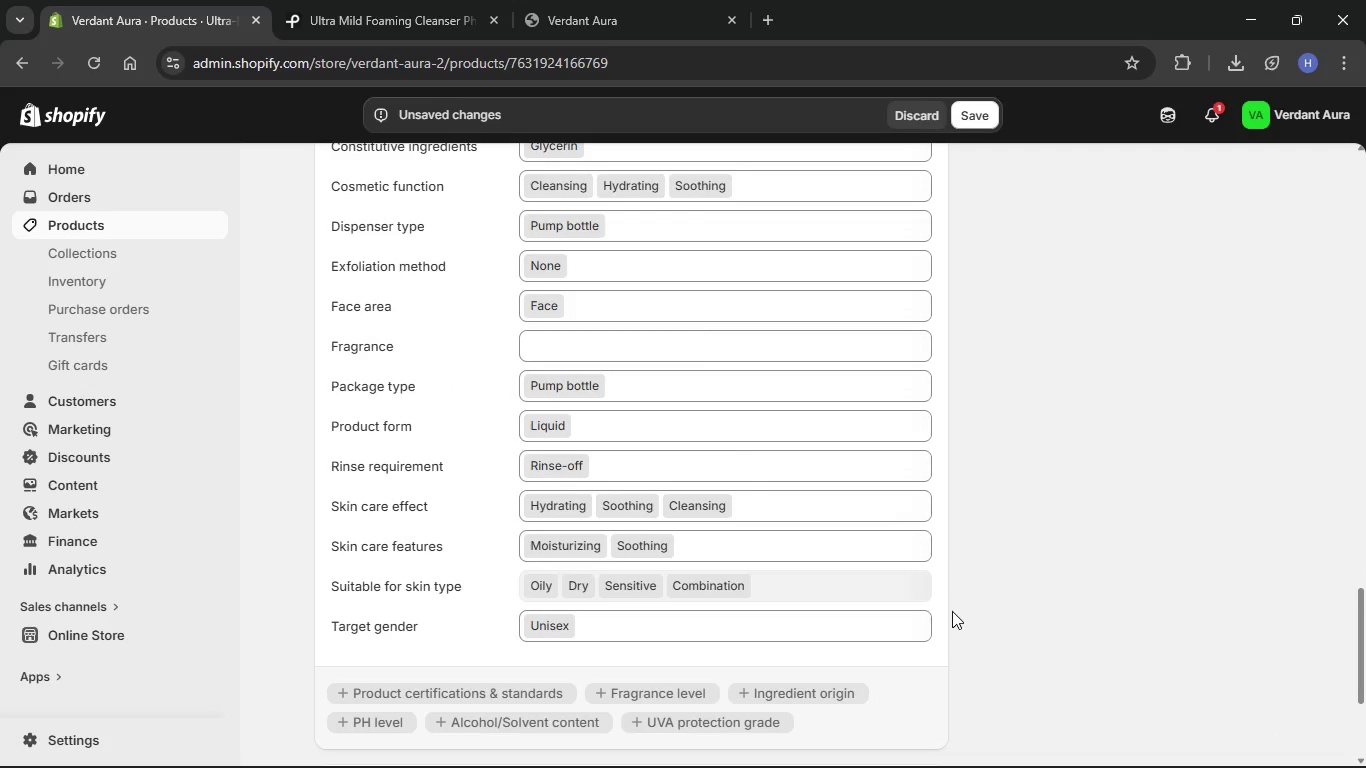 
wait(6.11)
 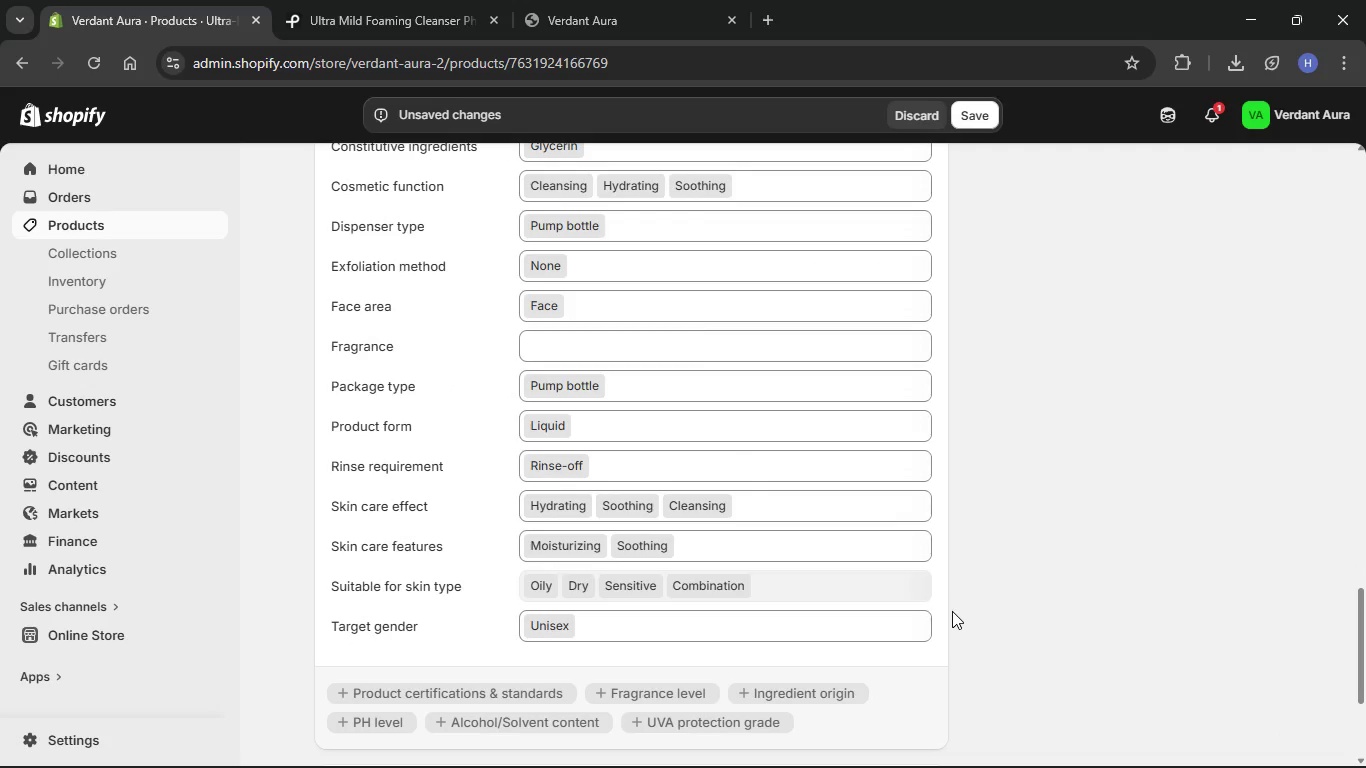 
scroll: coordinate [937, 602], scroll_direction: up, amount: 77.0
 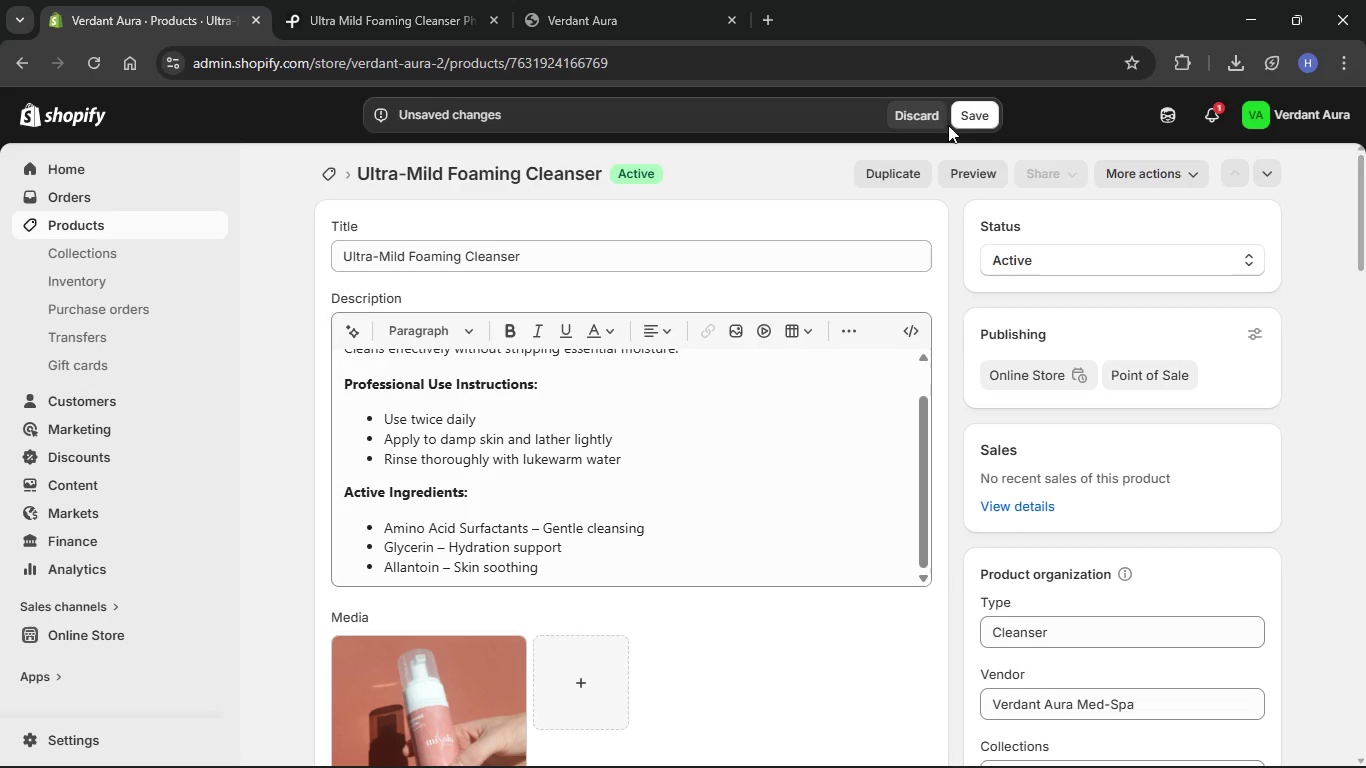 
left_click([973, 118])
 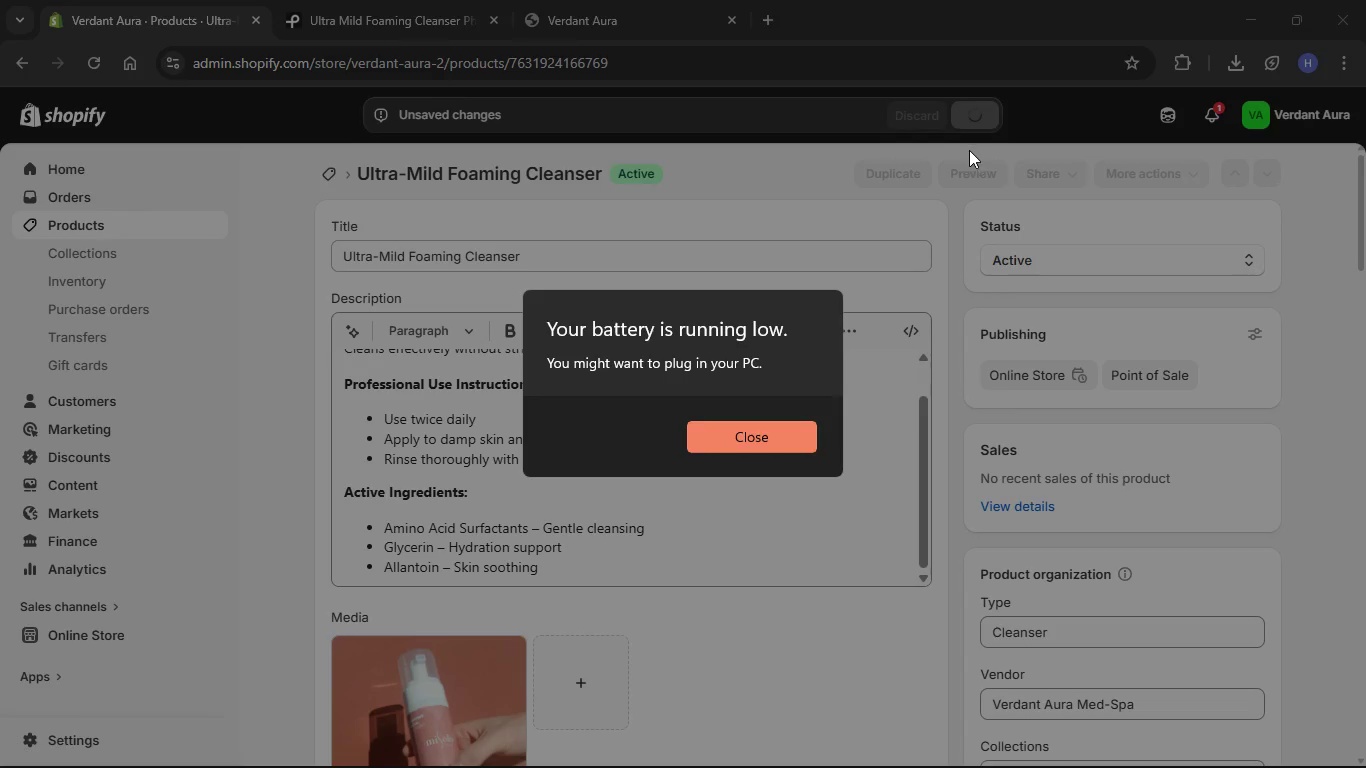 
wait(5.51)
 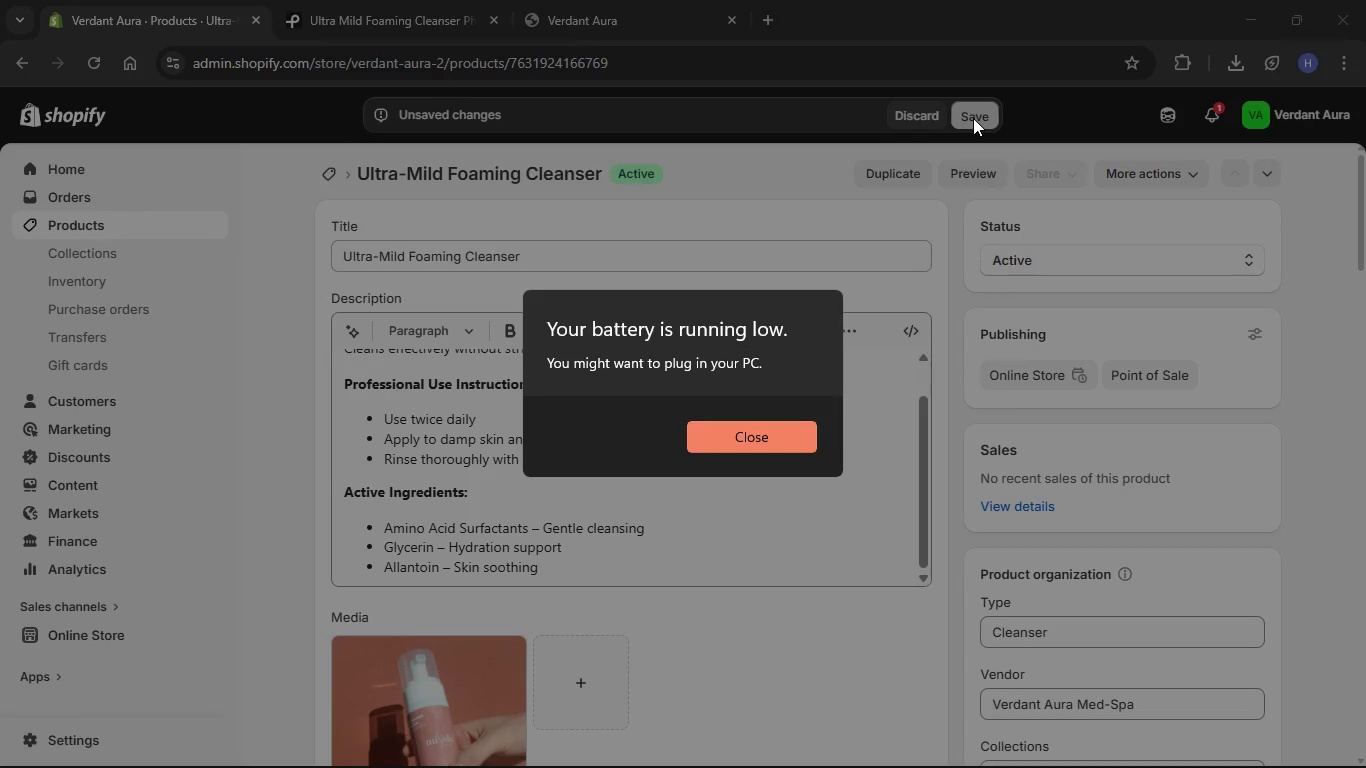 
mouse_move([947, 197])
 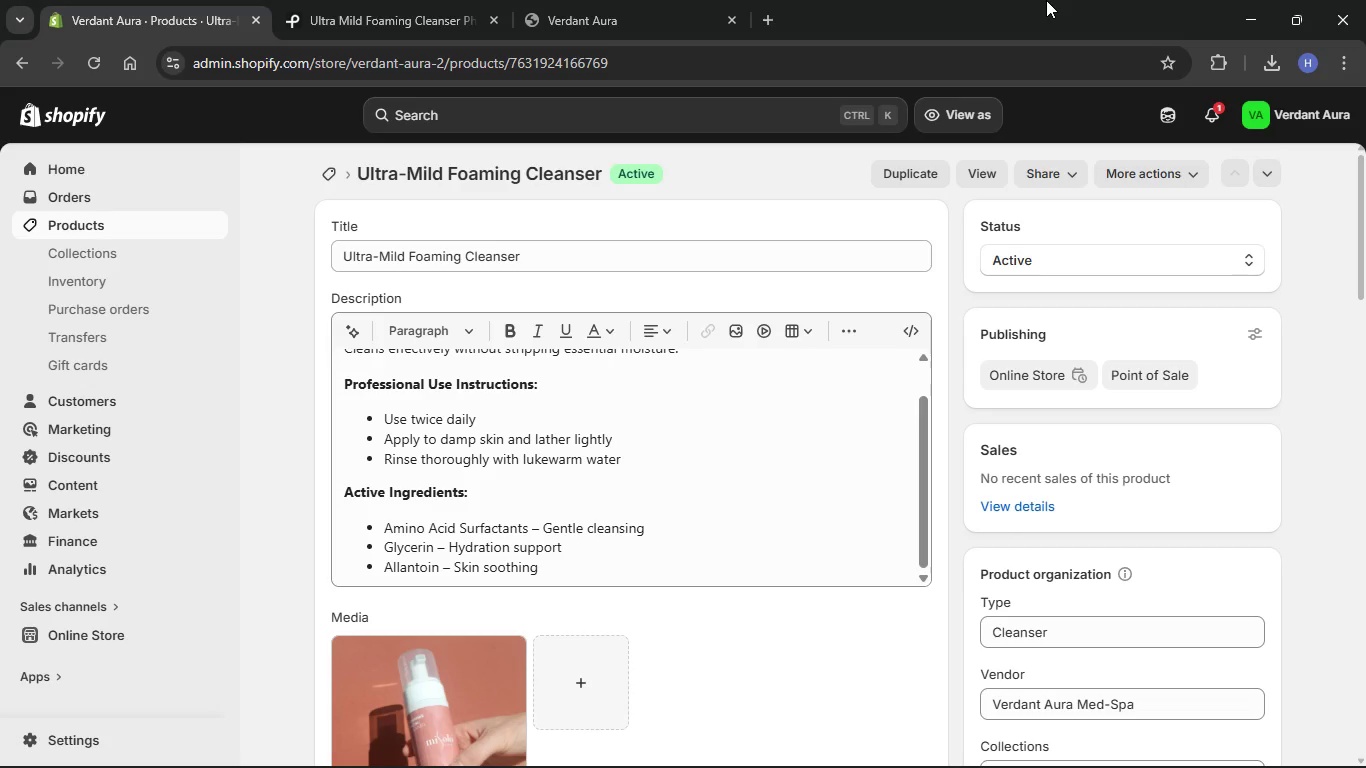 
wait(96.46)
 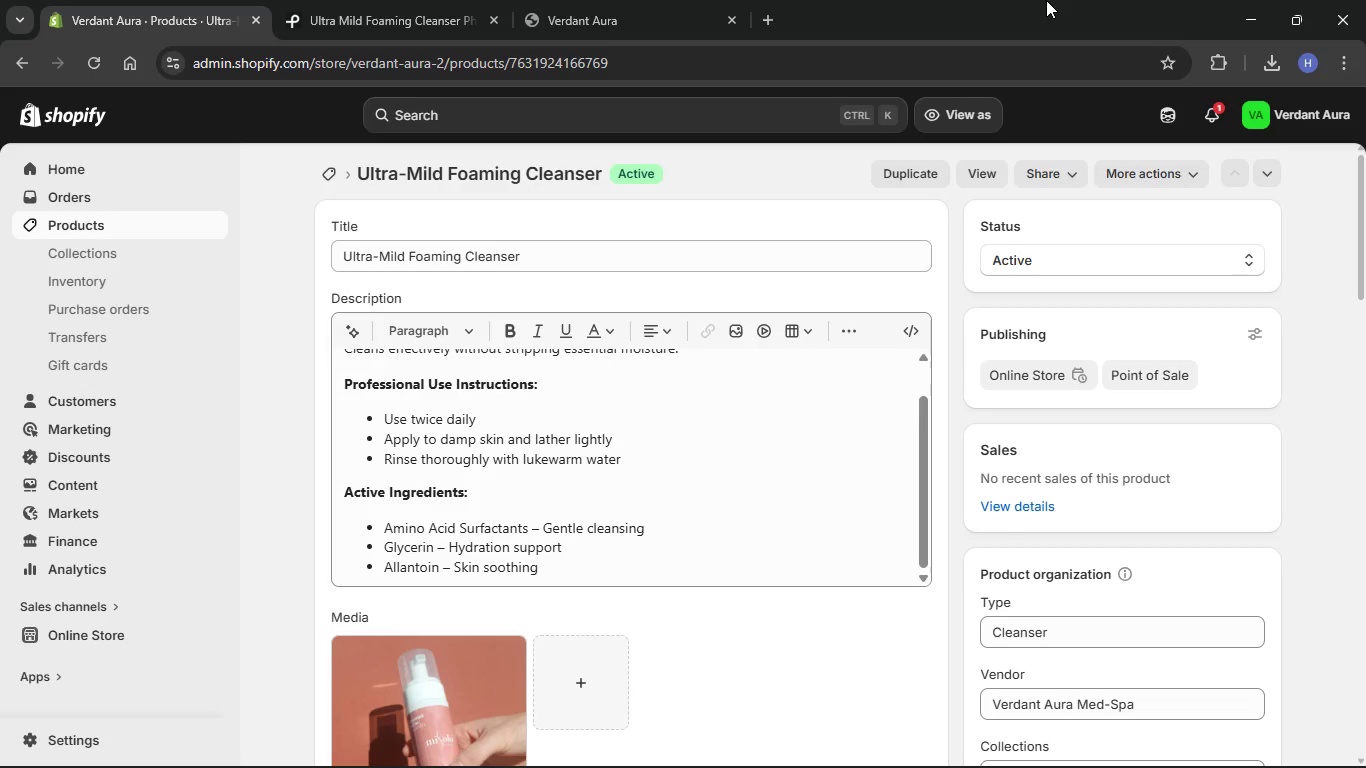 
scroll: coordinate [654, 403], scroll_direction: down, amount: 18.0
 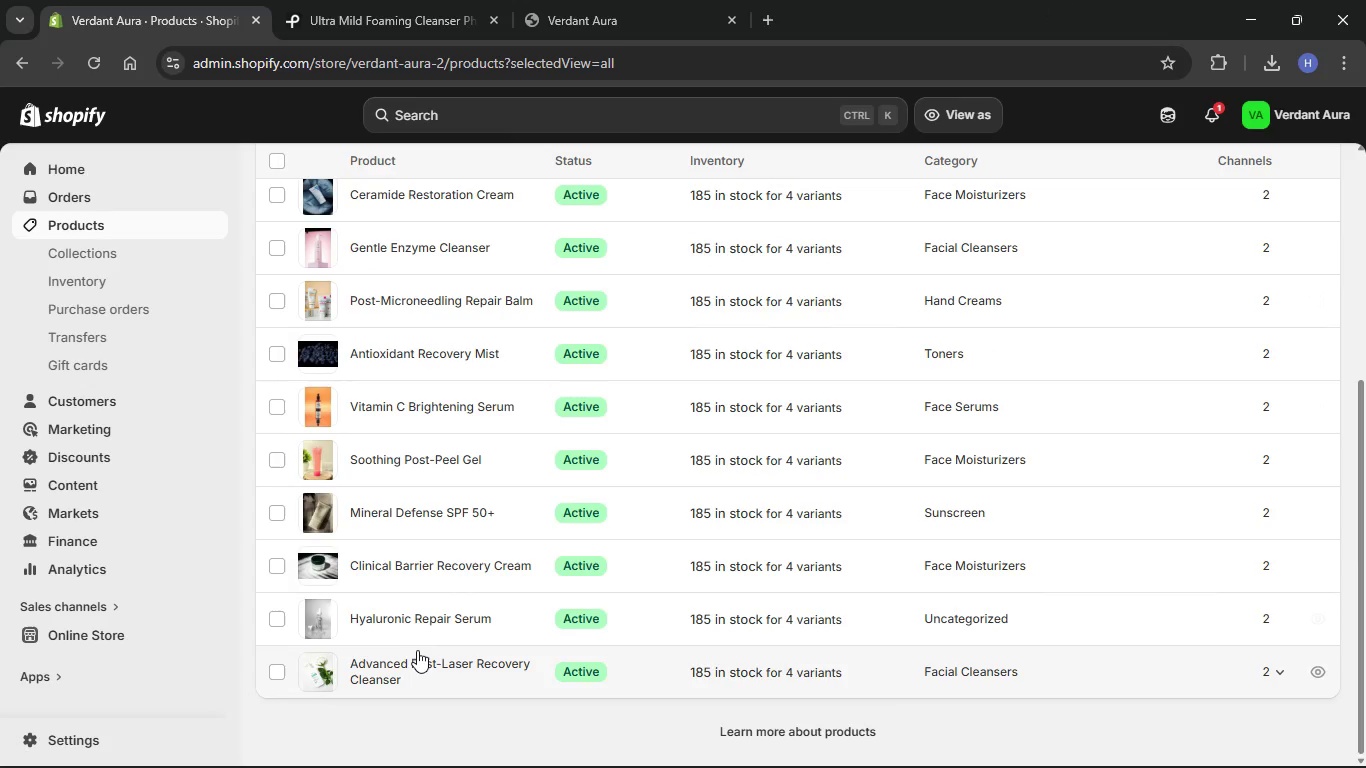 
left_click([412, 654])
 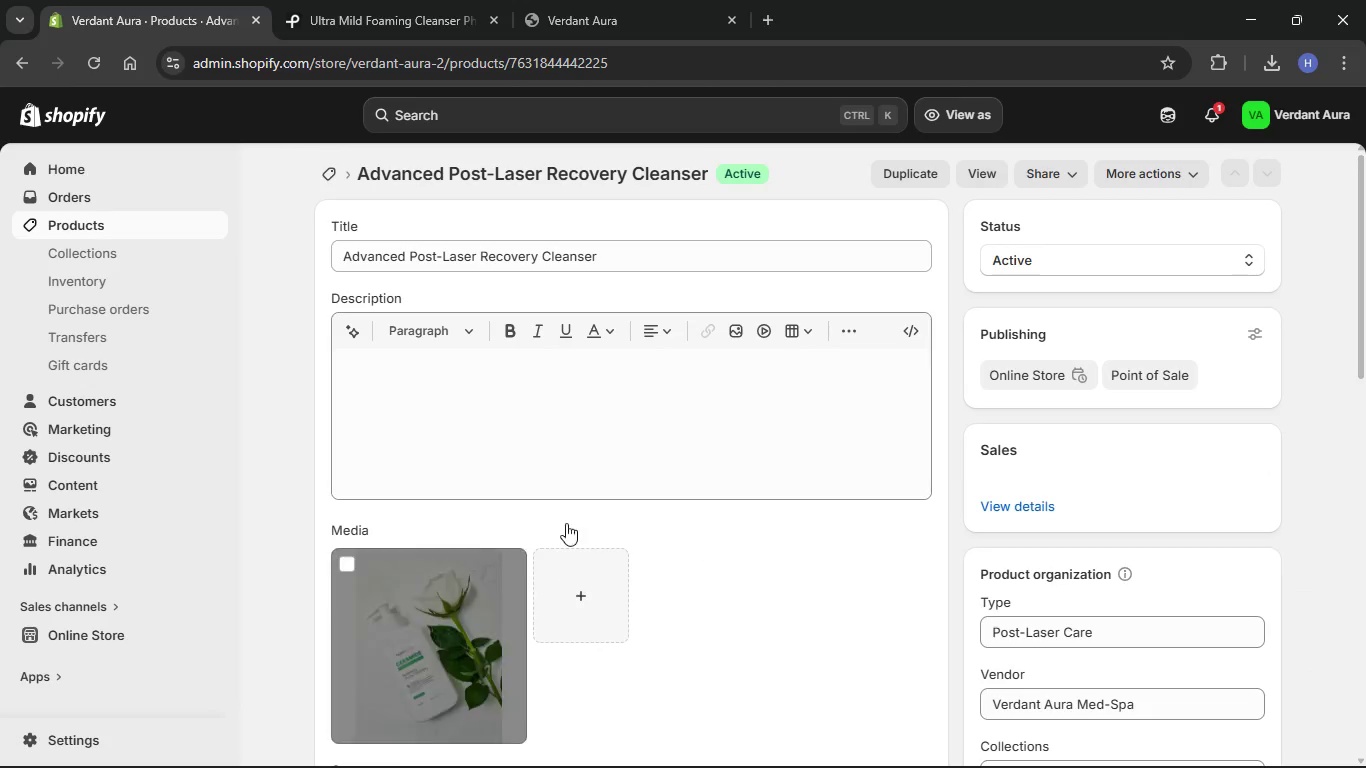 
scroll: coordinate [614, 511], scroll_direction: down, amount: 75.0
 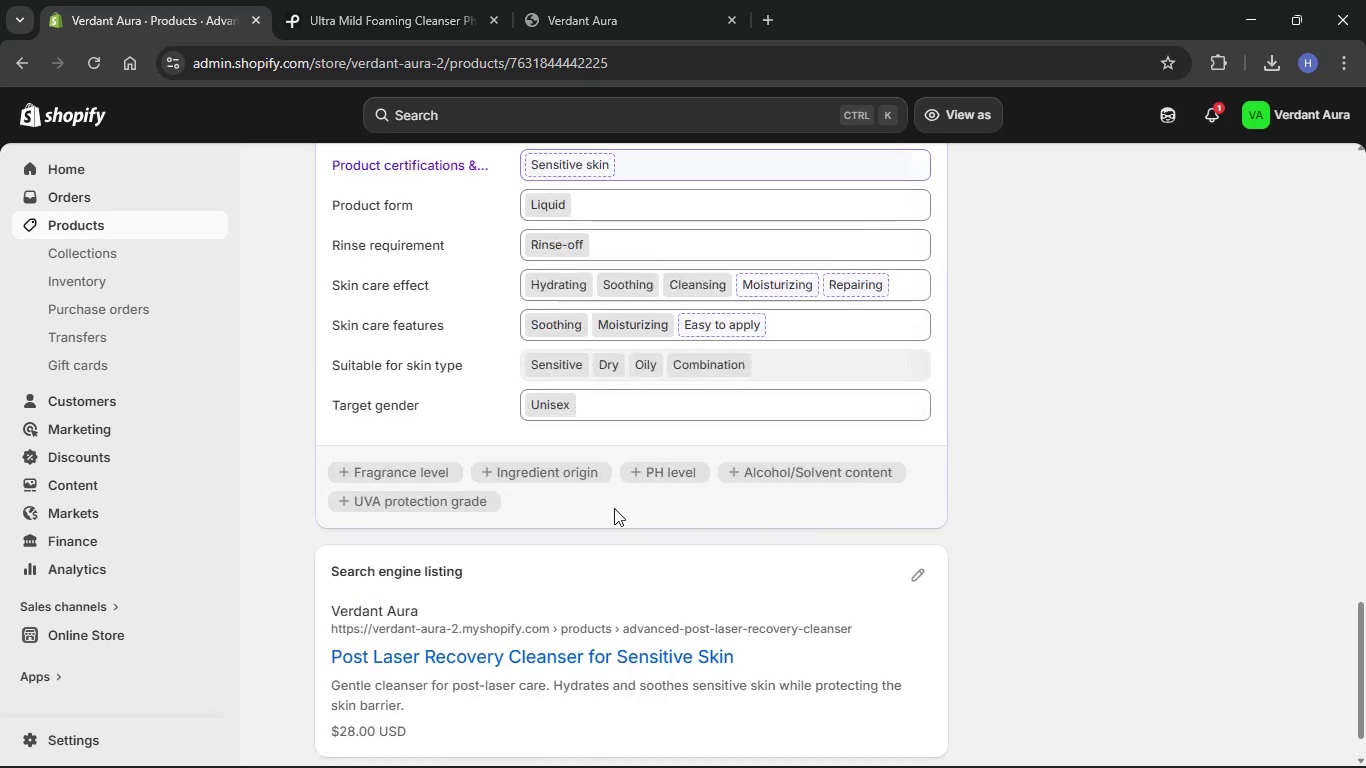 
scroll: coordinate [614, 507], scroll_direction: up, amount: 41.0
 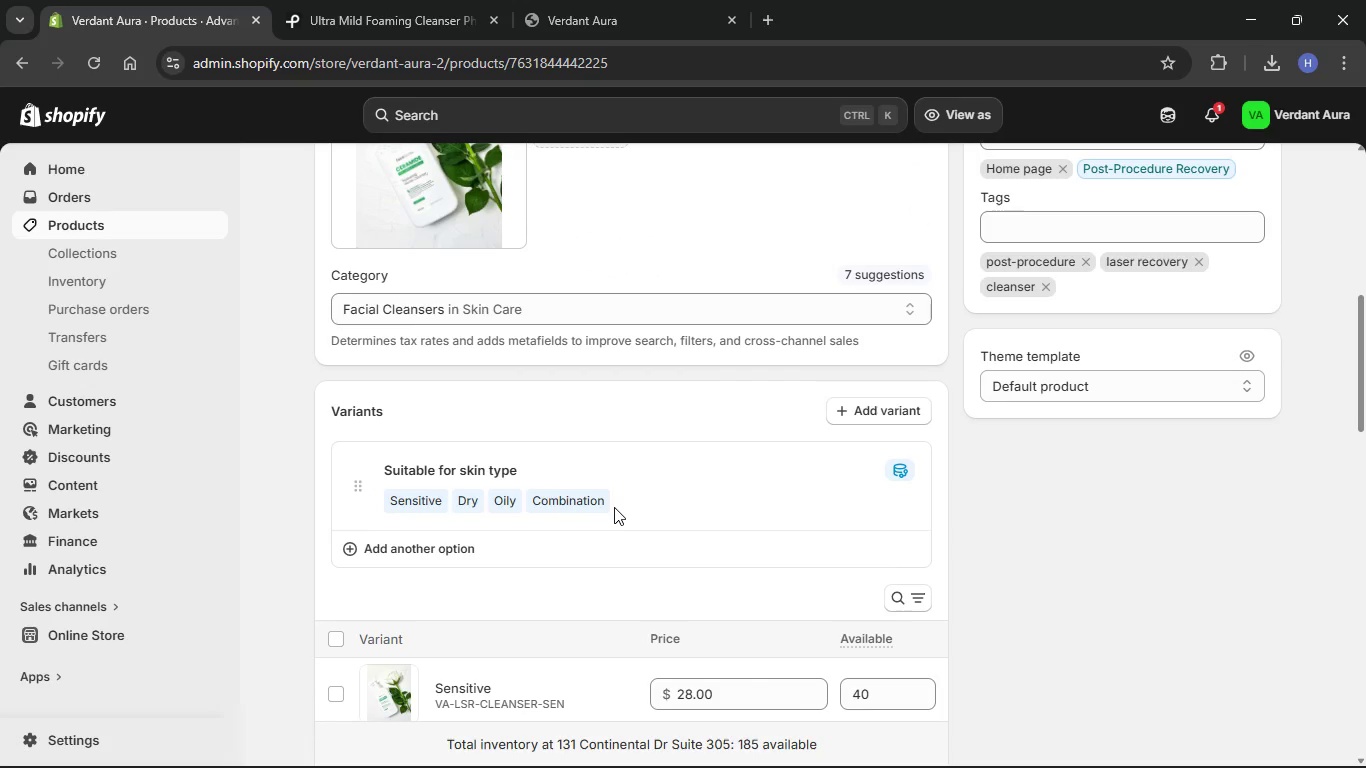 
scroll: coordinate [613, 506], scroll_direction: down, amount: 9.0
 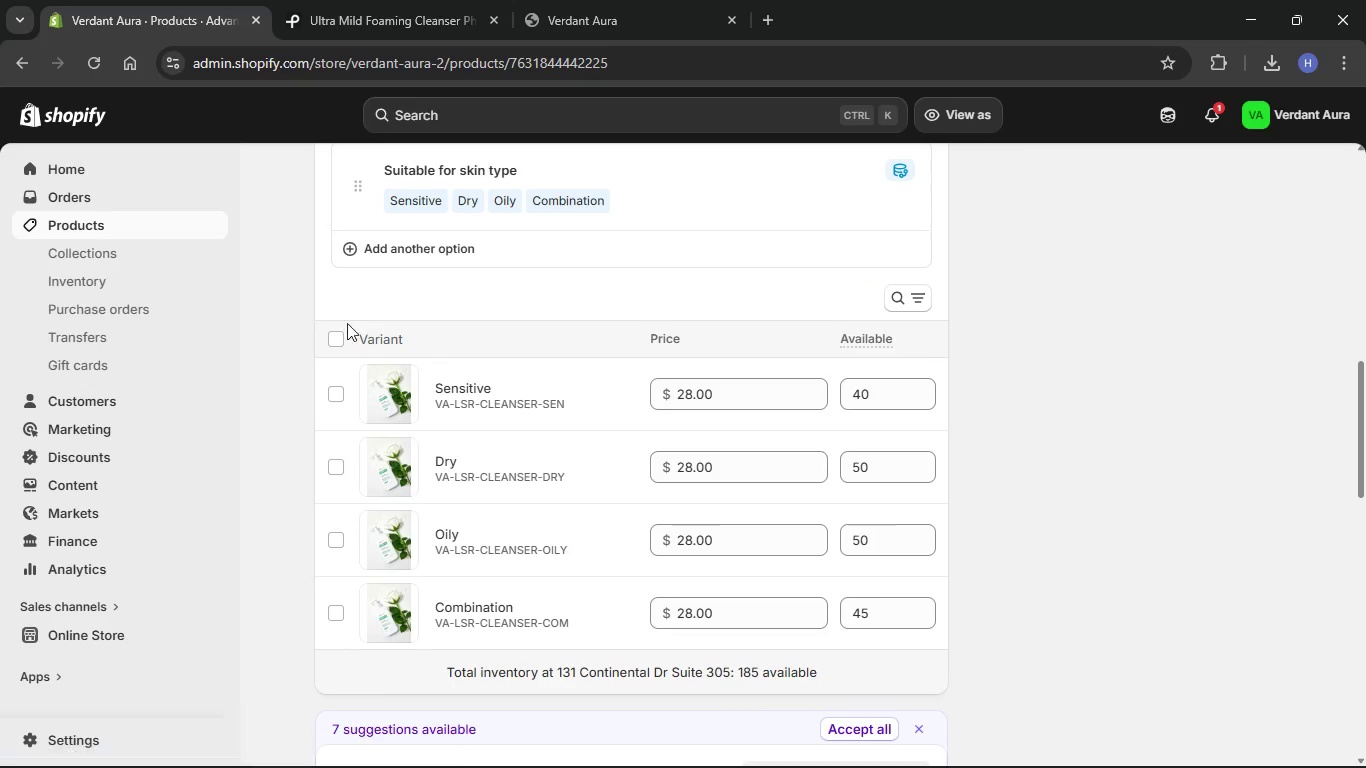 
left_click([331, 337])
 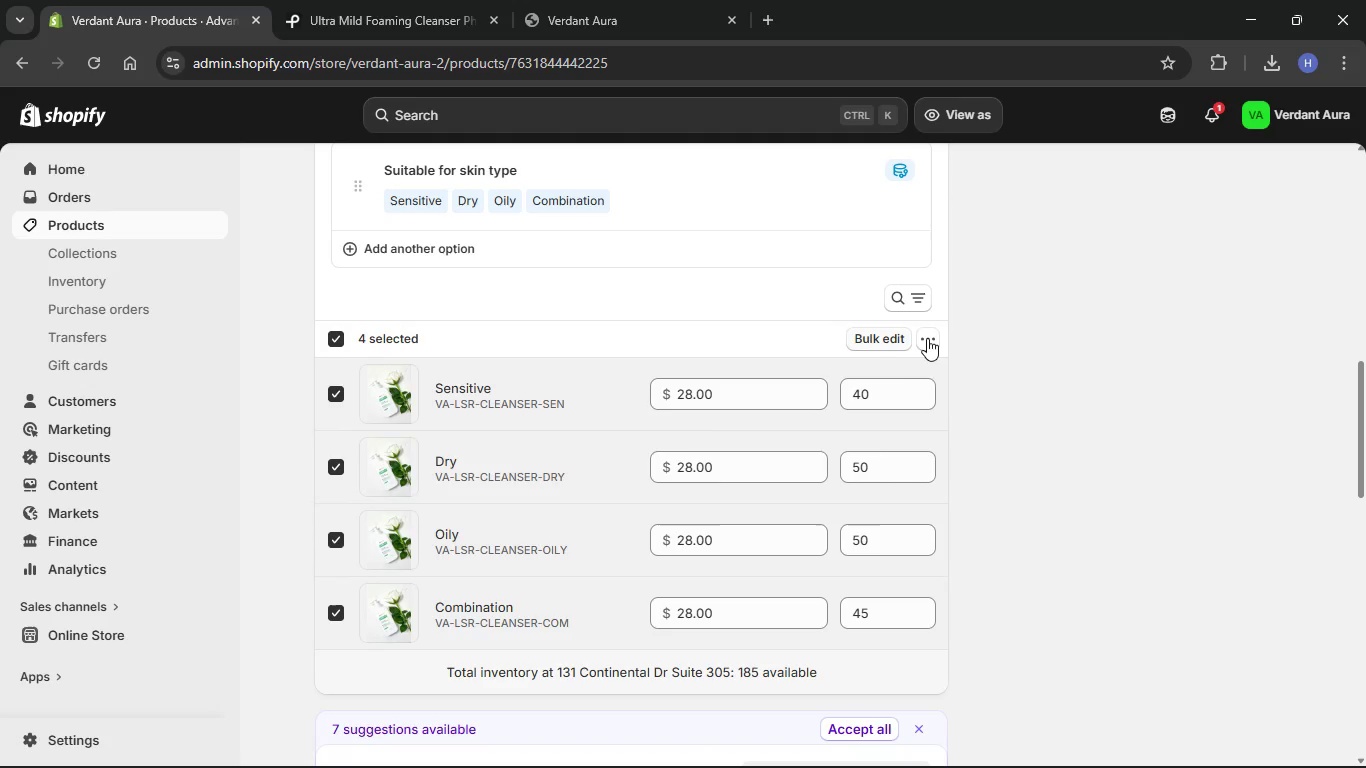 
left_click([930, 338])
 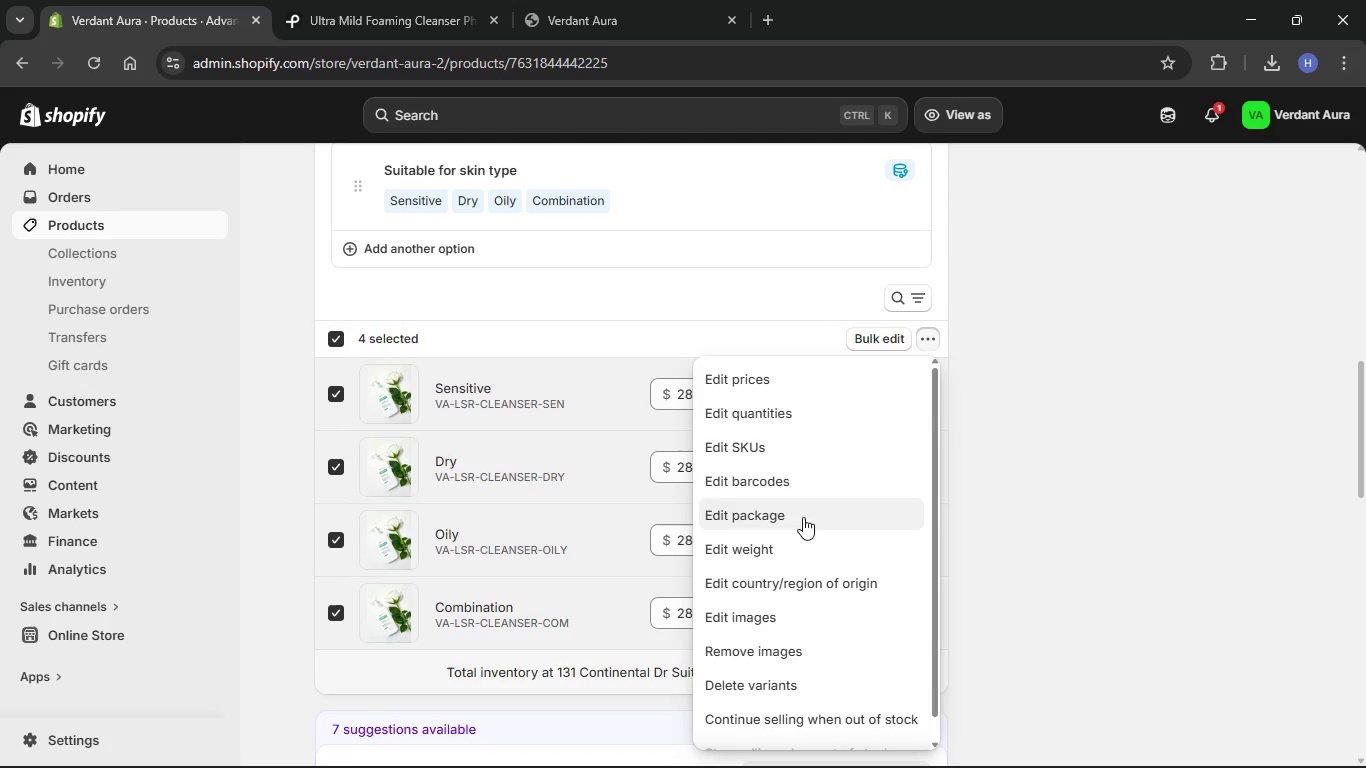 
left_click([772, 543])
 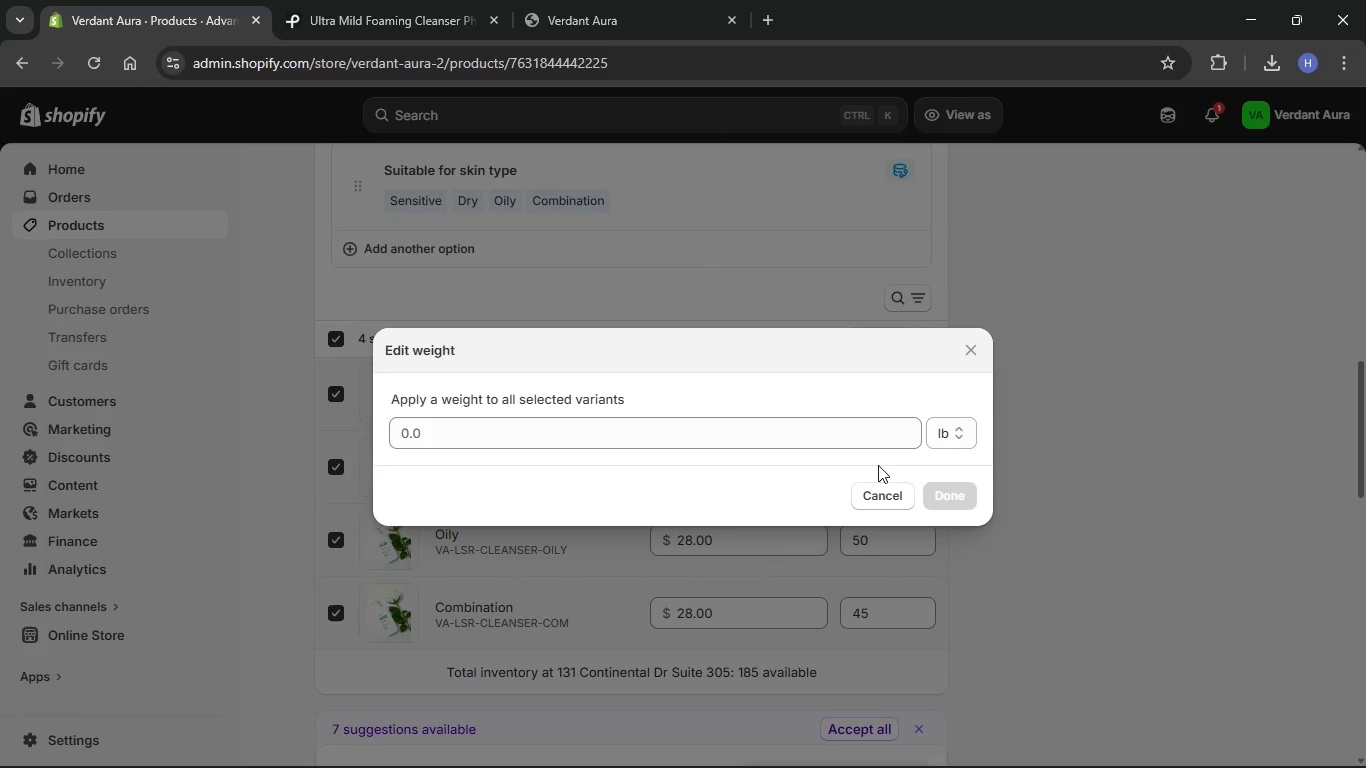 
left_click([939, 433])
 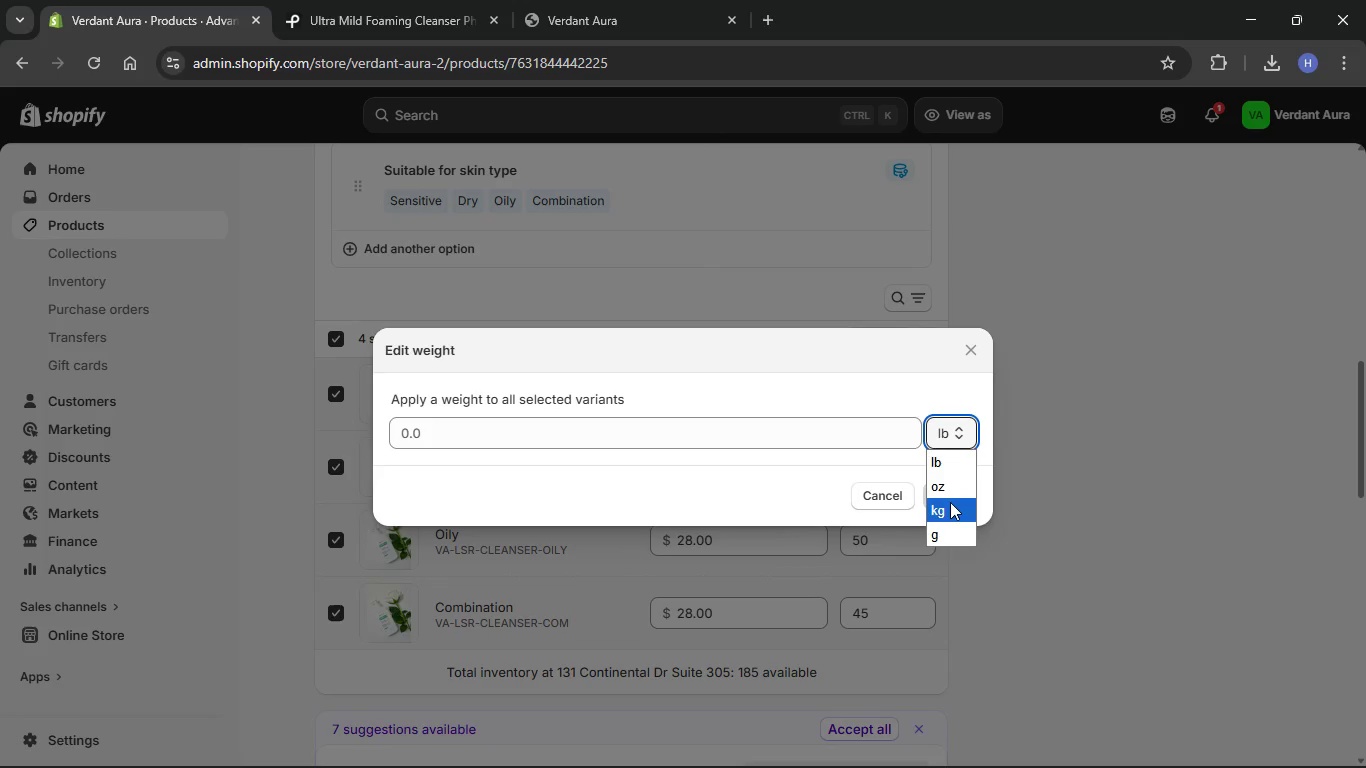 
left_click([947, 504])
 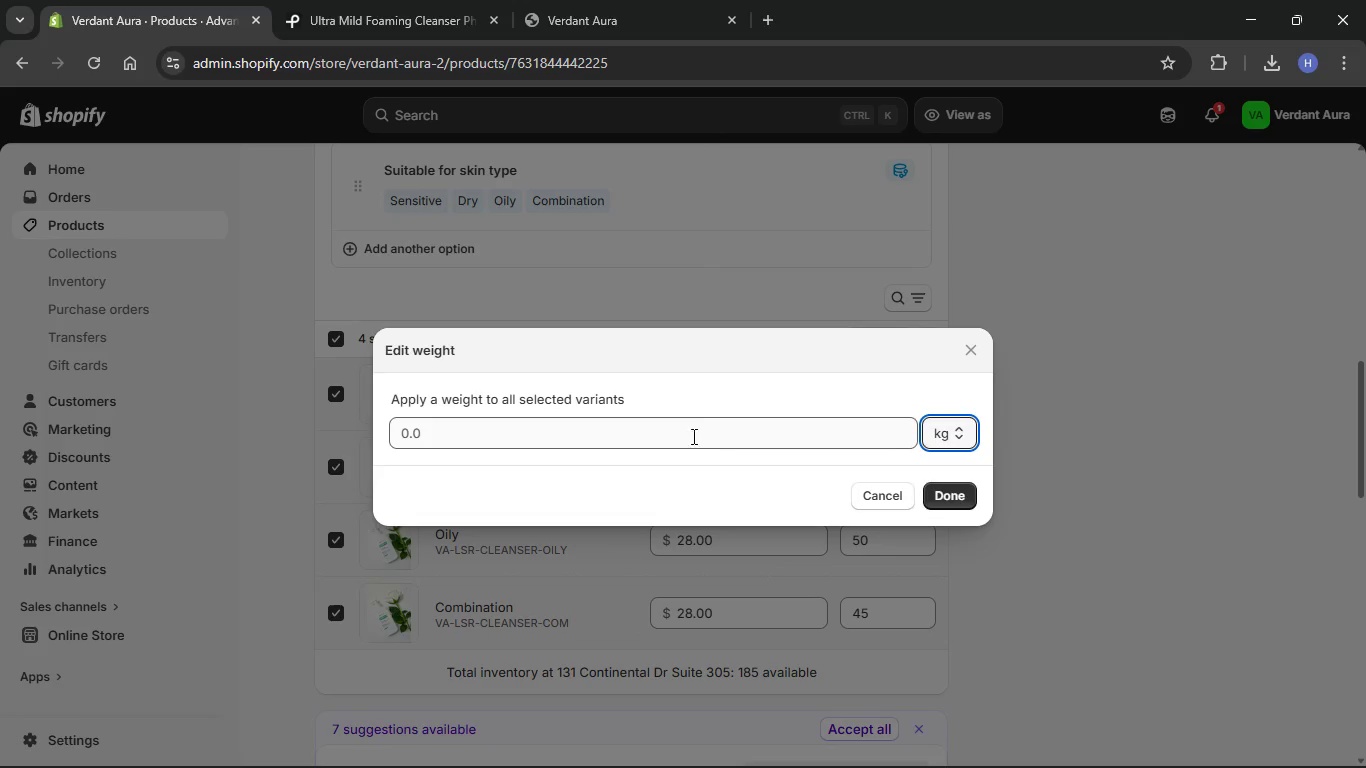 
left_click([685, 434])
 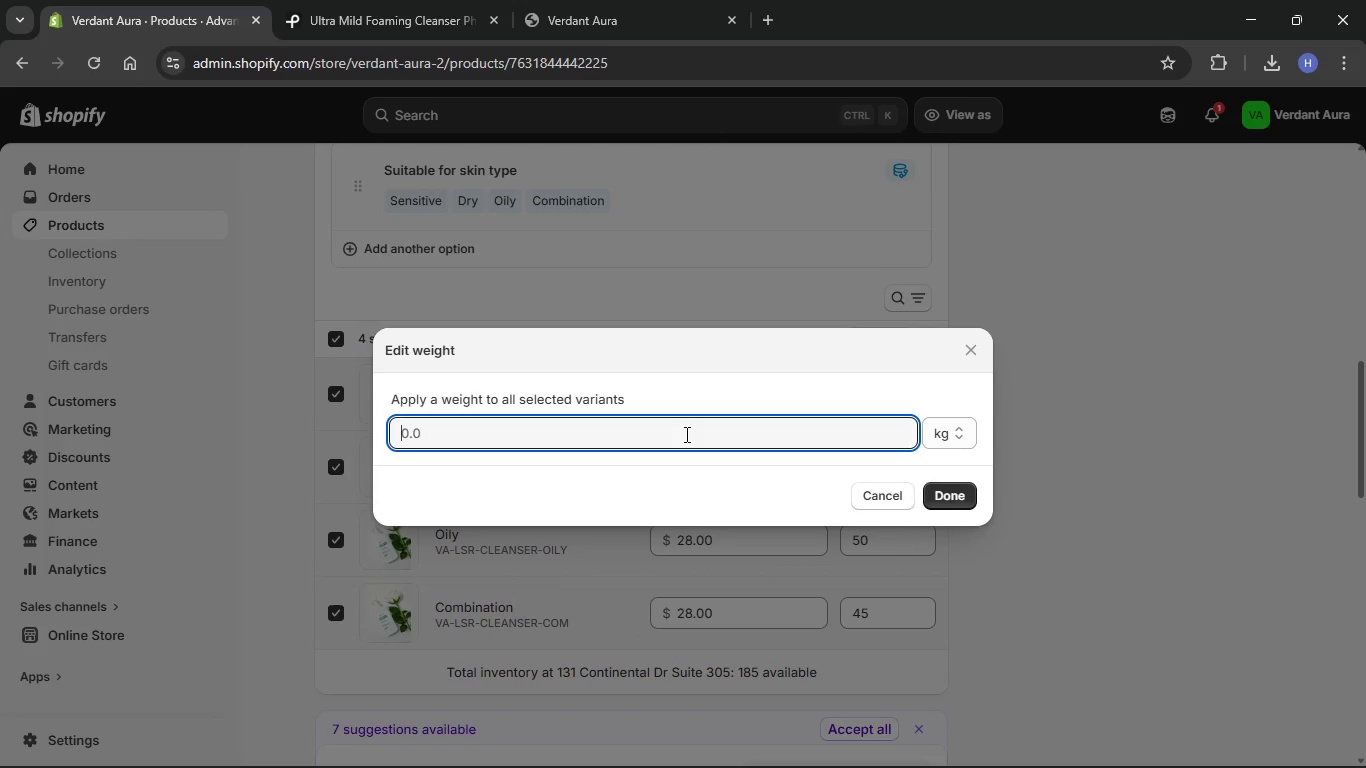 
wait(9.27)
 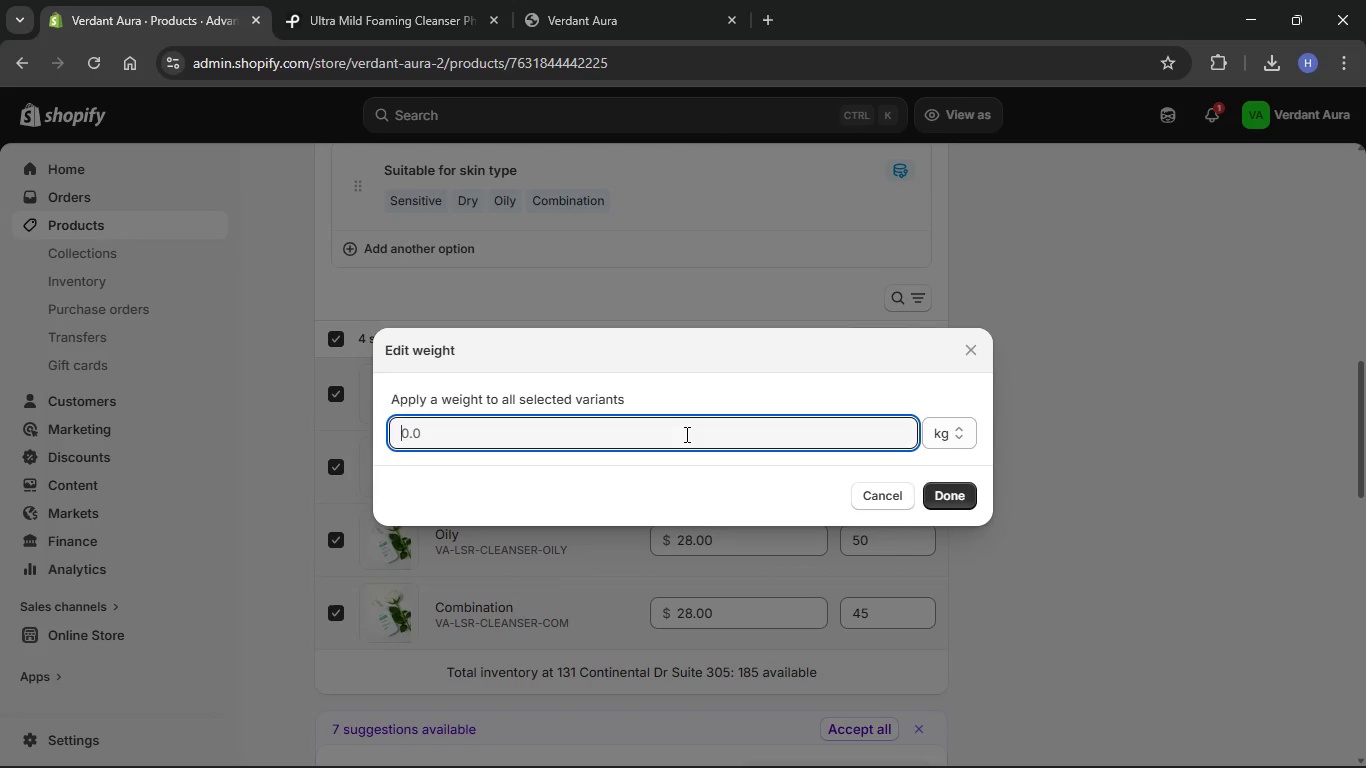 
key(Numpad0)
 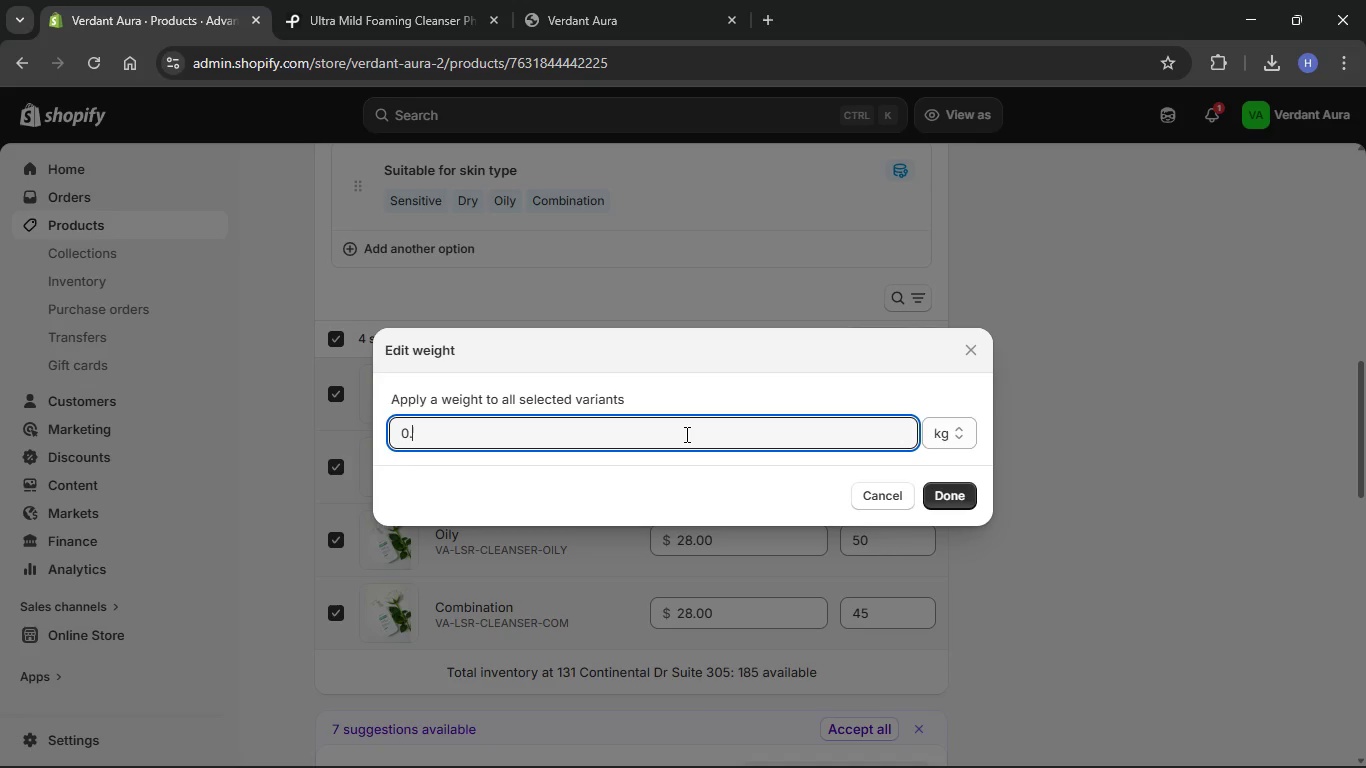 
key(NumpadDecimal)
 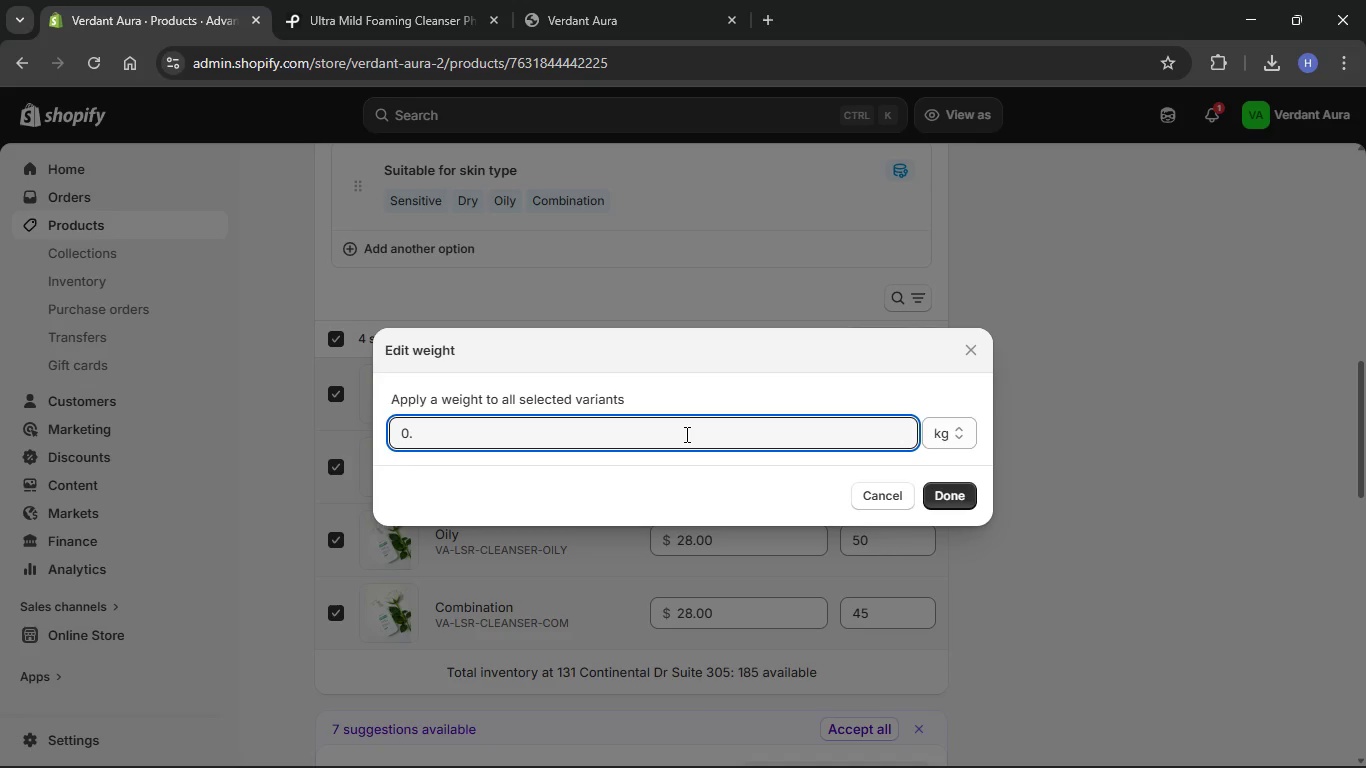 
key(Numpad3)
 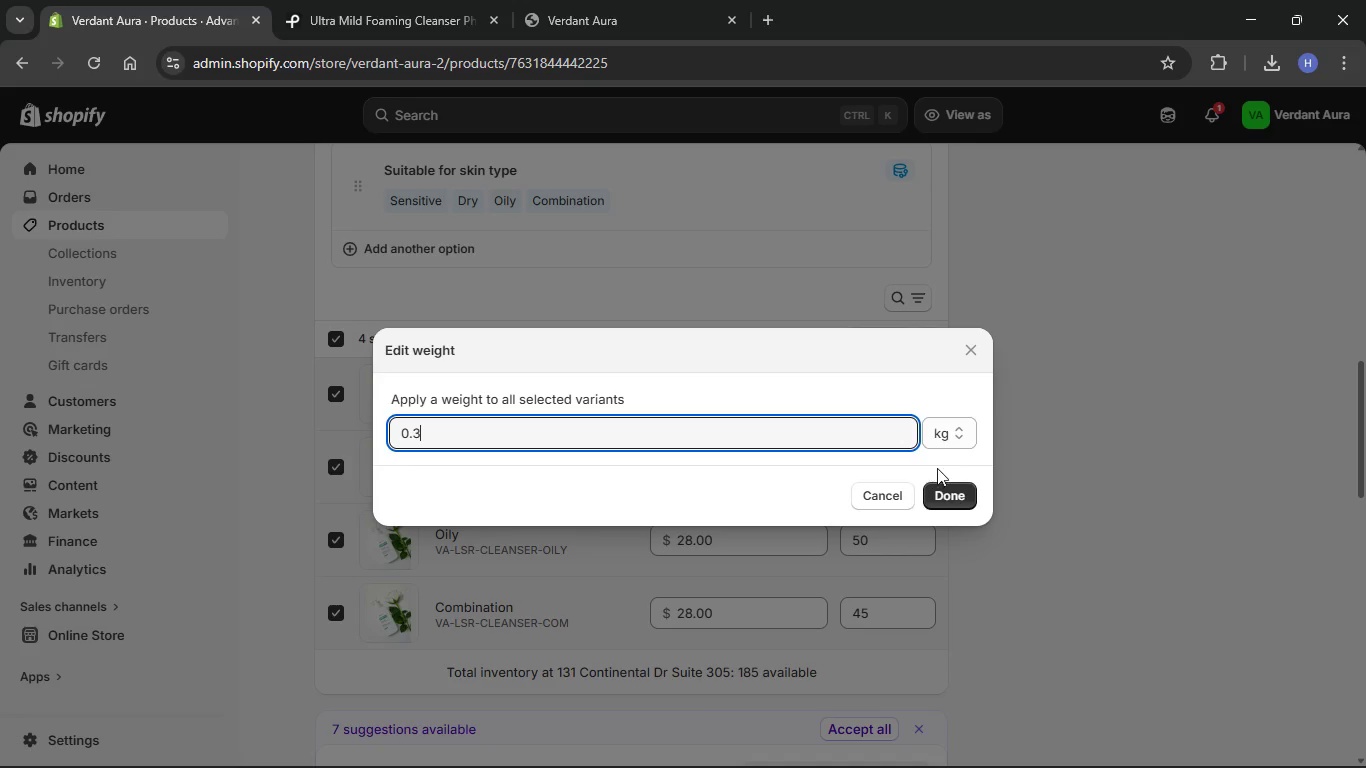 
left_click([951, 501])
 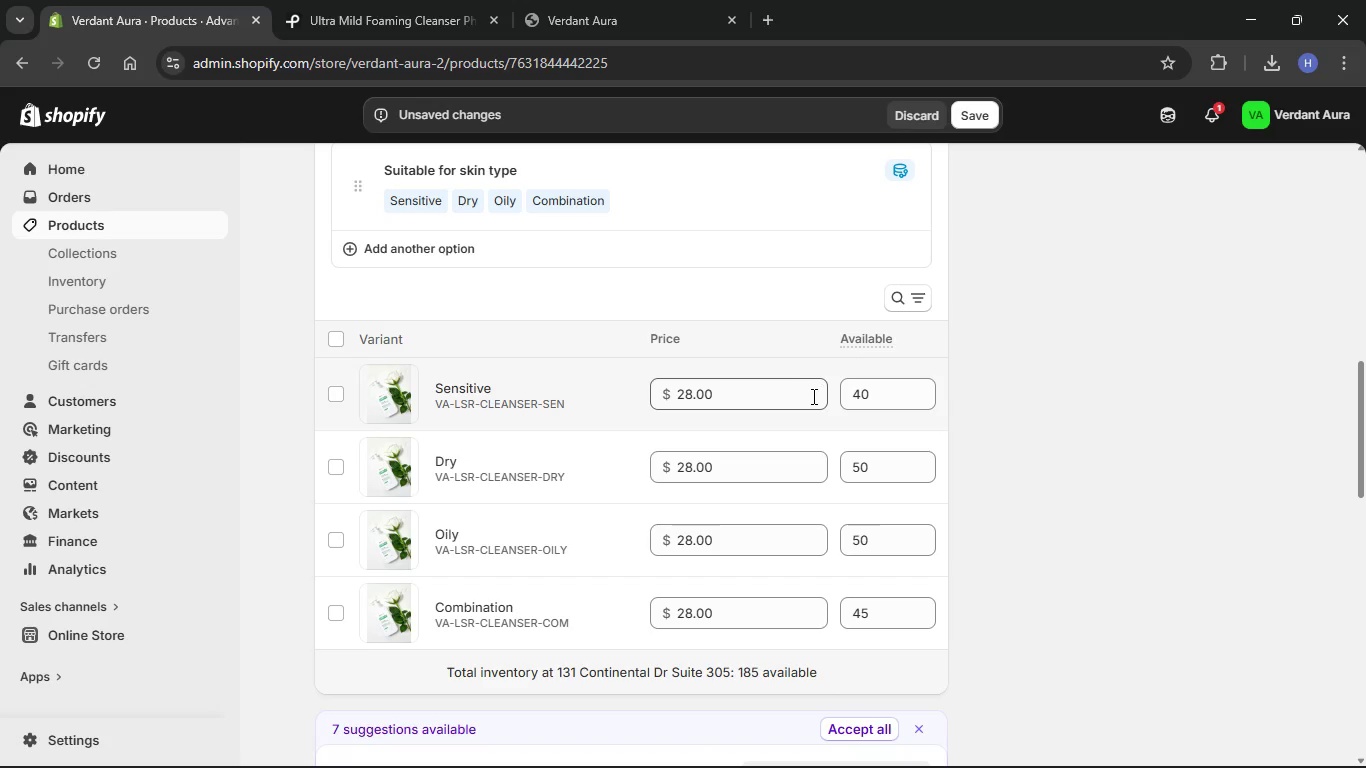 
scroll: coordinate [799, 466], scroll_direction: up, amount: 12.0
 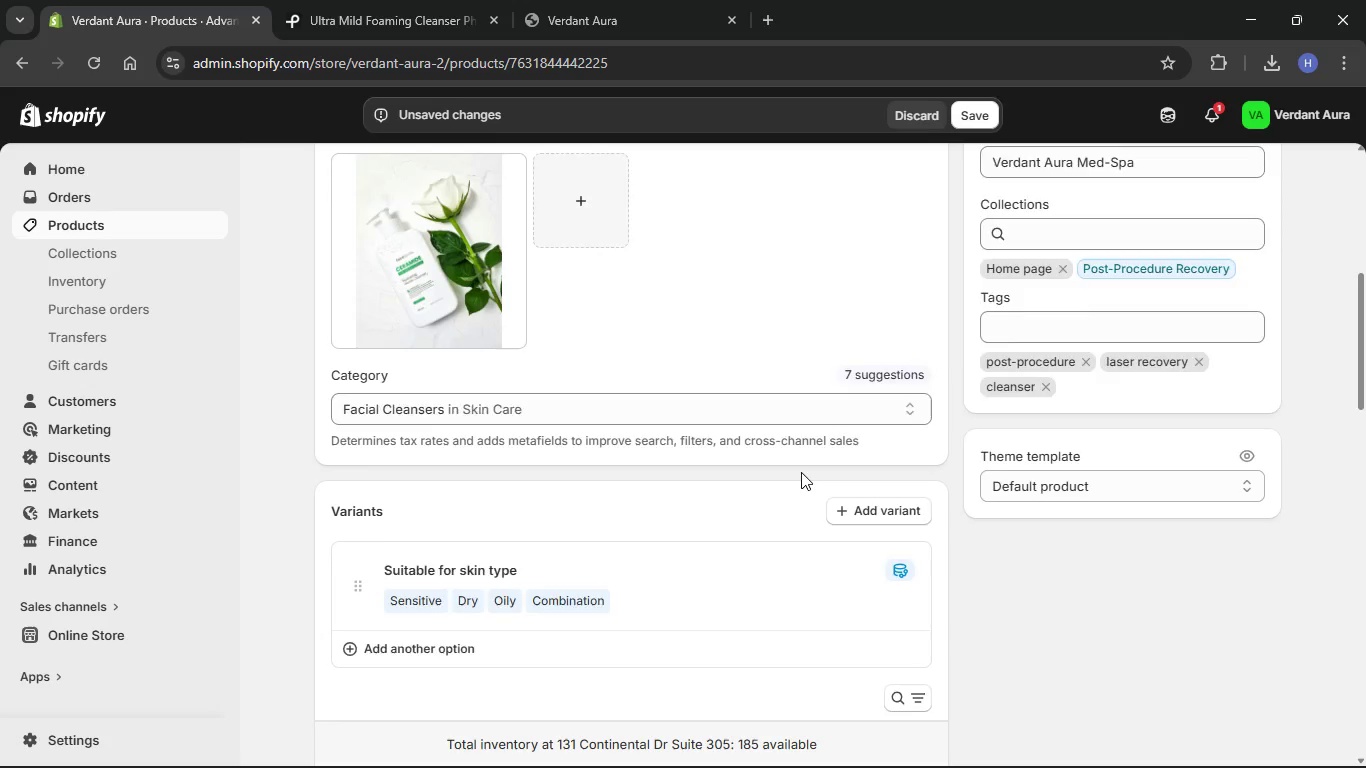 
scroll: coordinate [801, 472], scroll_direction: down, amount: 6.0
 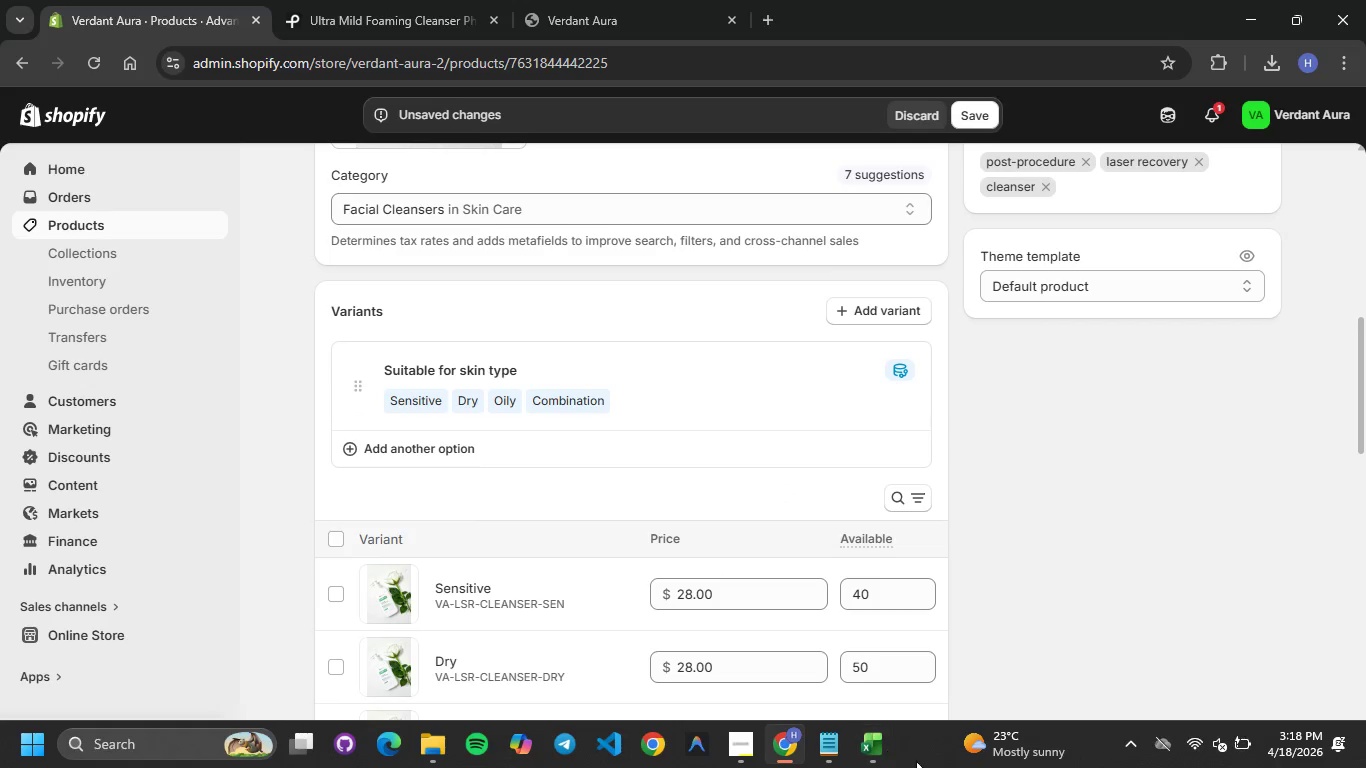 
left_click([875, 754])
 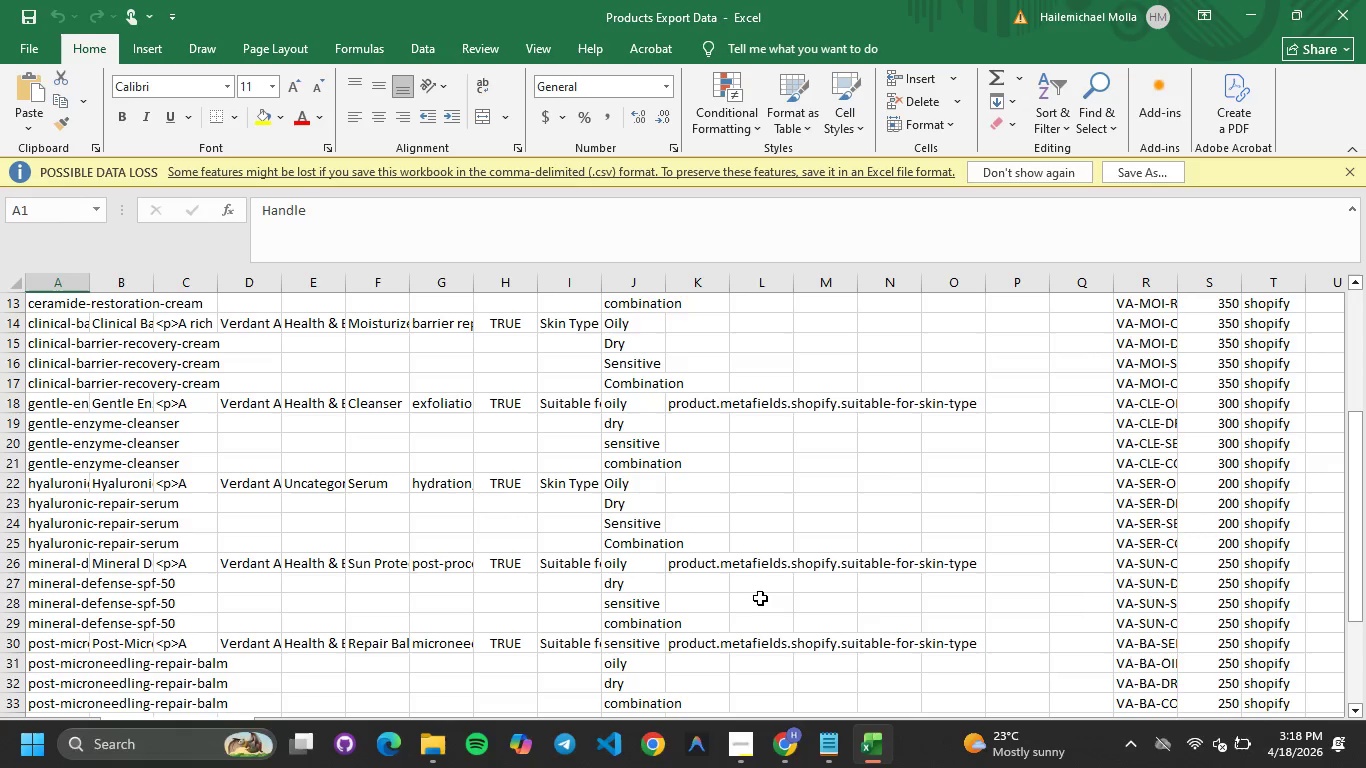 
scroll: coordinate [760, 596], scroll_direction: down, amount: 1.0
 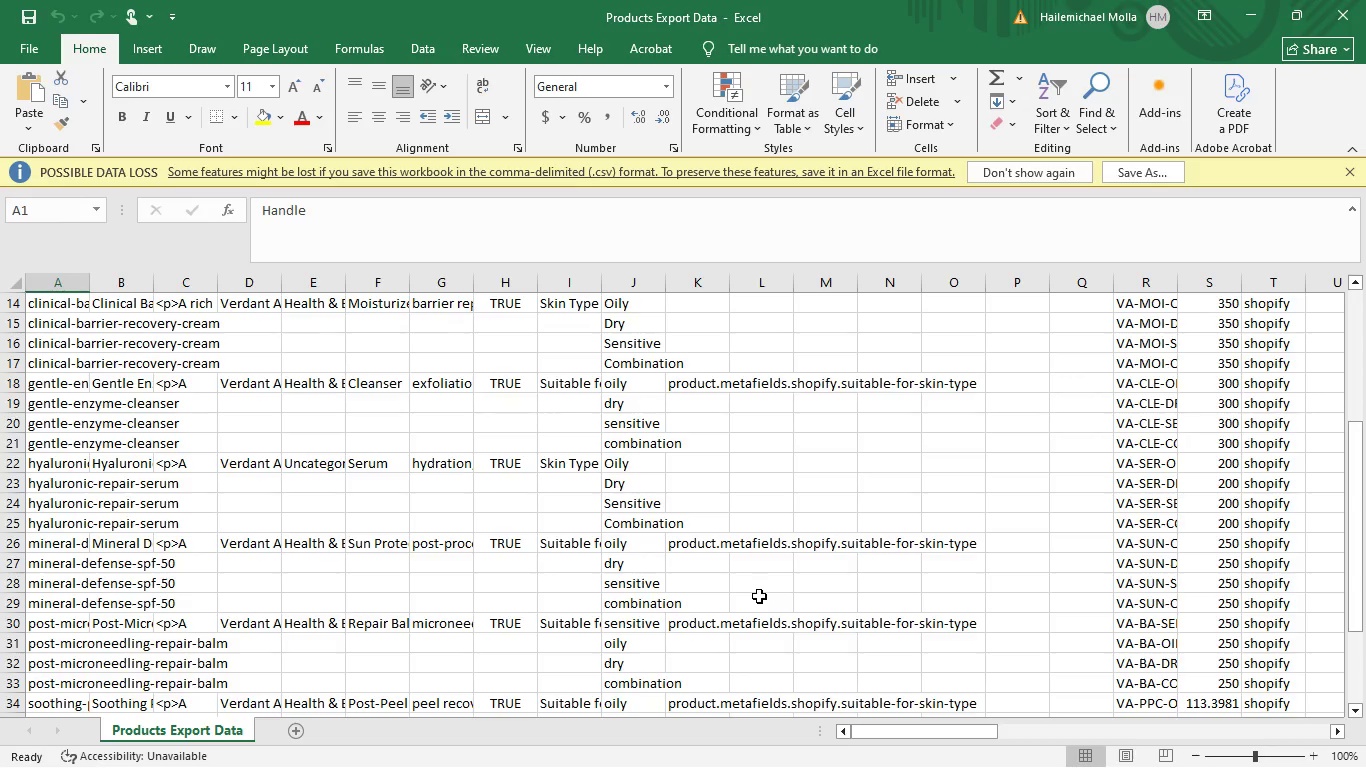 
scroll: coordinate [754, 584], scroll_direction: up, amount: 18.0
 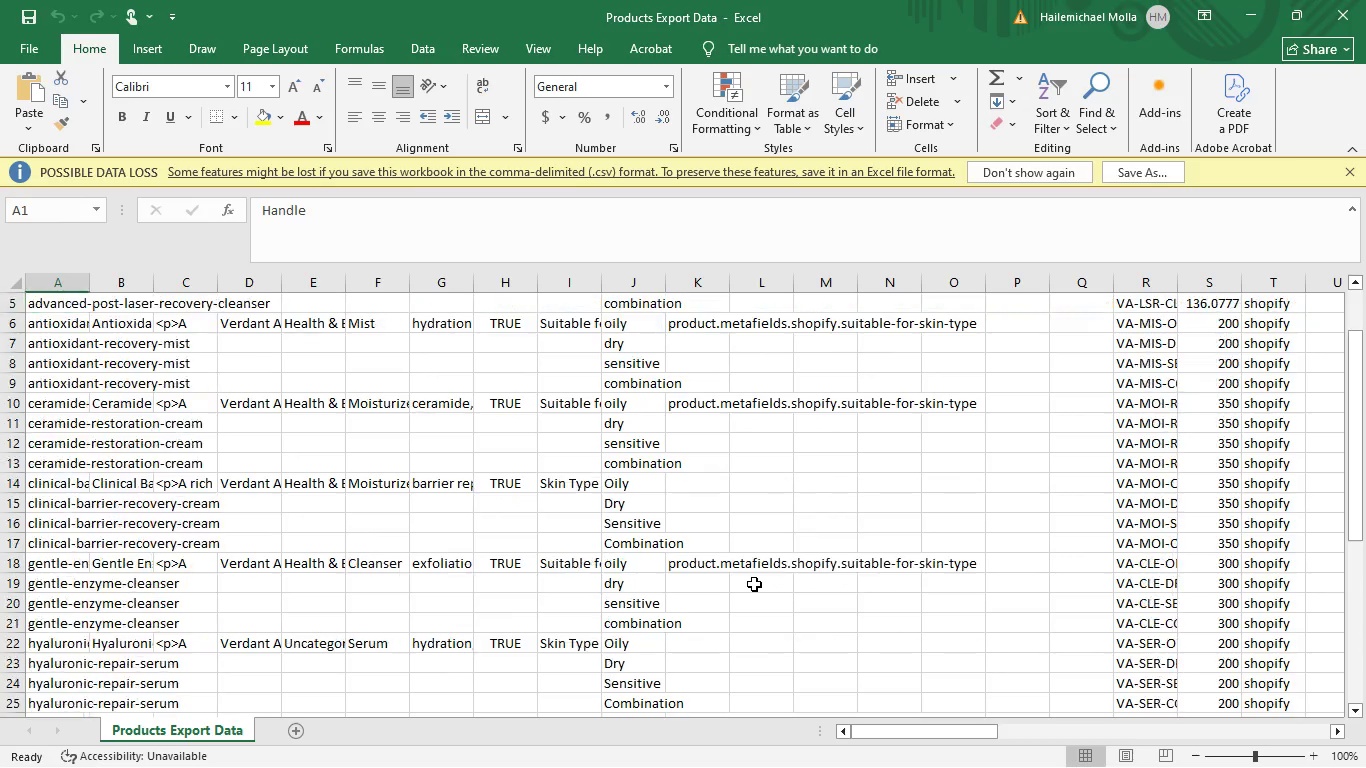 
scroll: coordinate [860, 517], scroll_direction: down, amount: 24.0
 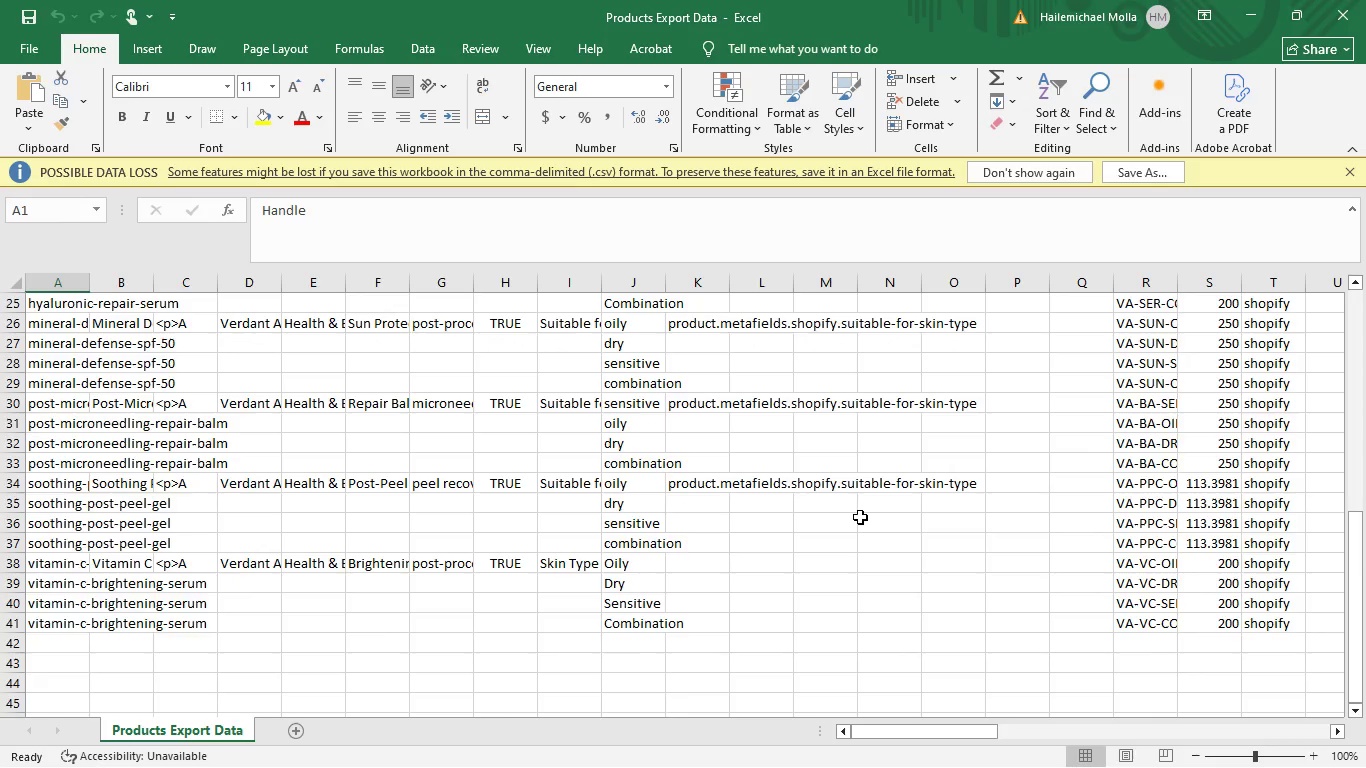 
scroll: coordinate [822, 508], scroll_direction: up, amount: 31.0
 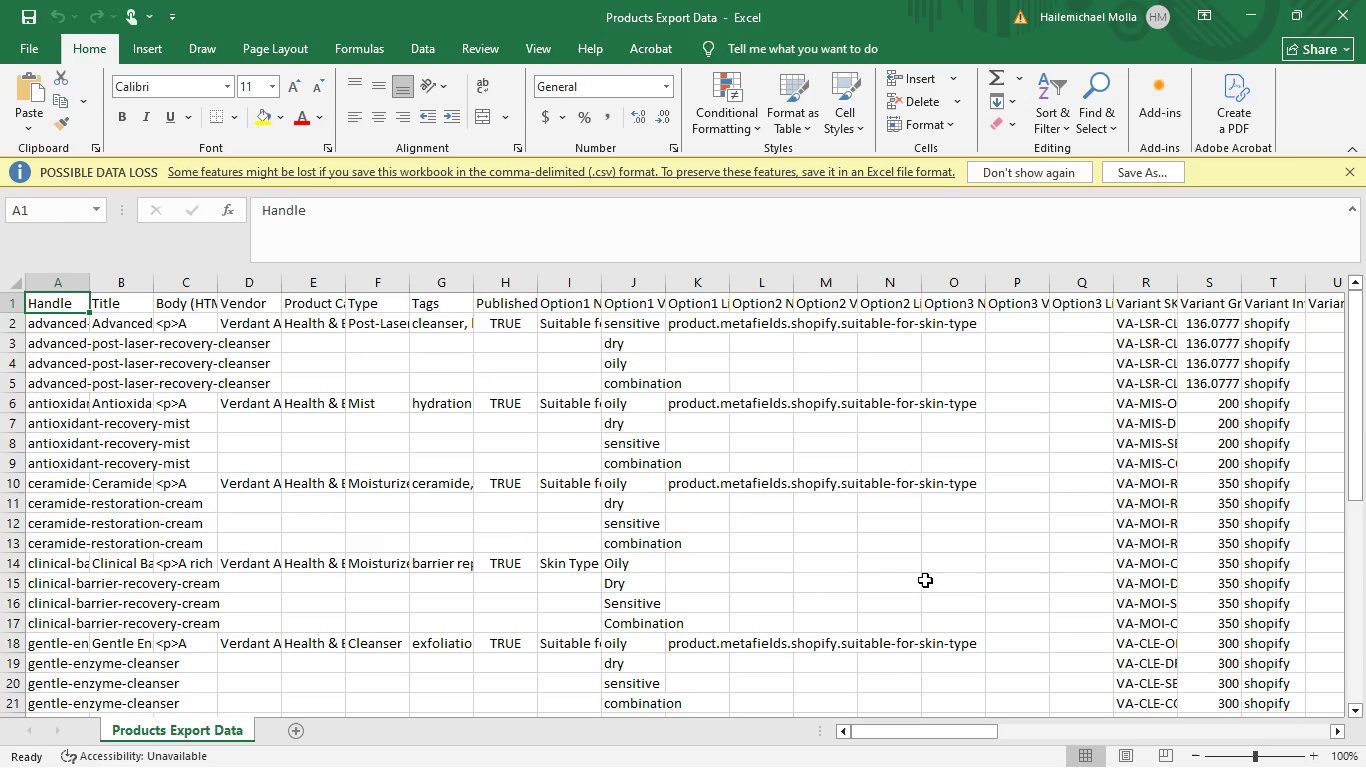 
scroll: coordinate [916, 567], scroll_direction: down, amount: 7.0
 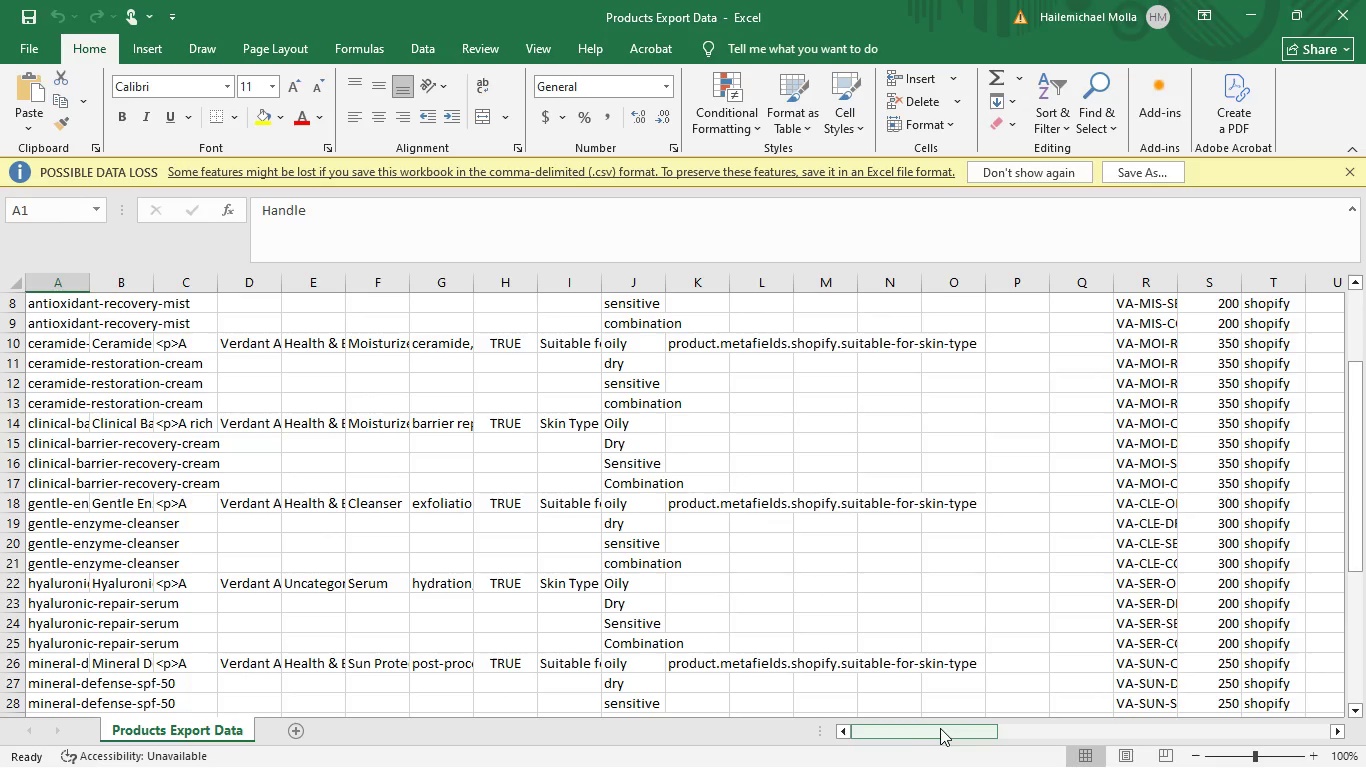 
left_click_drag(start_coordinate=[940, 729], to_coordinate=[1014, 737])
 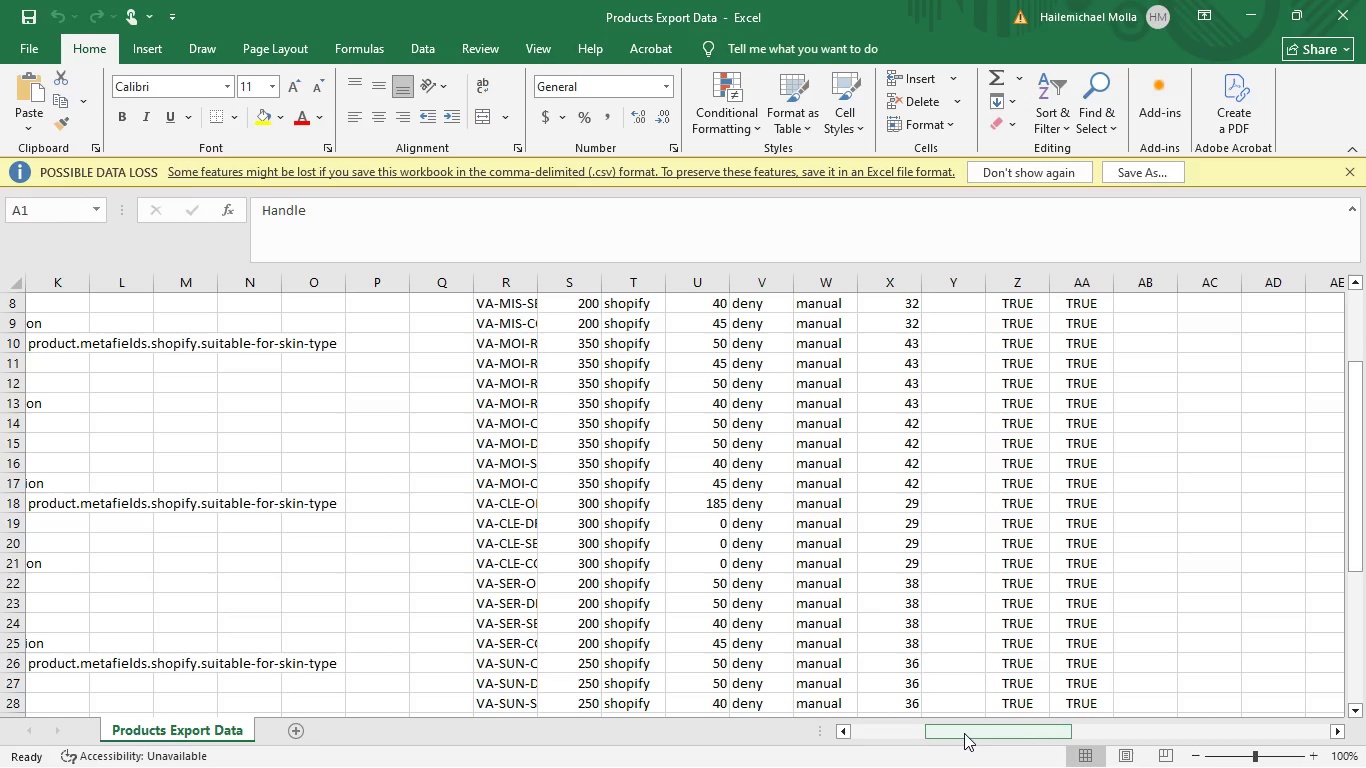 
wait(6.7)
 